 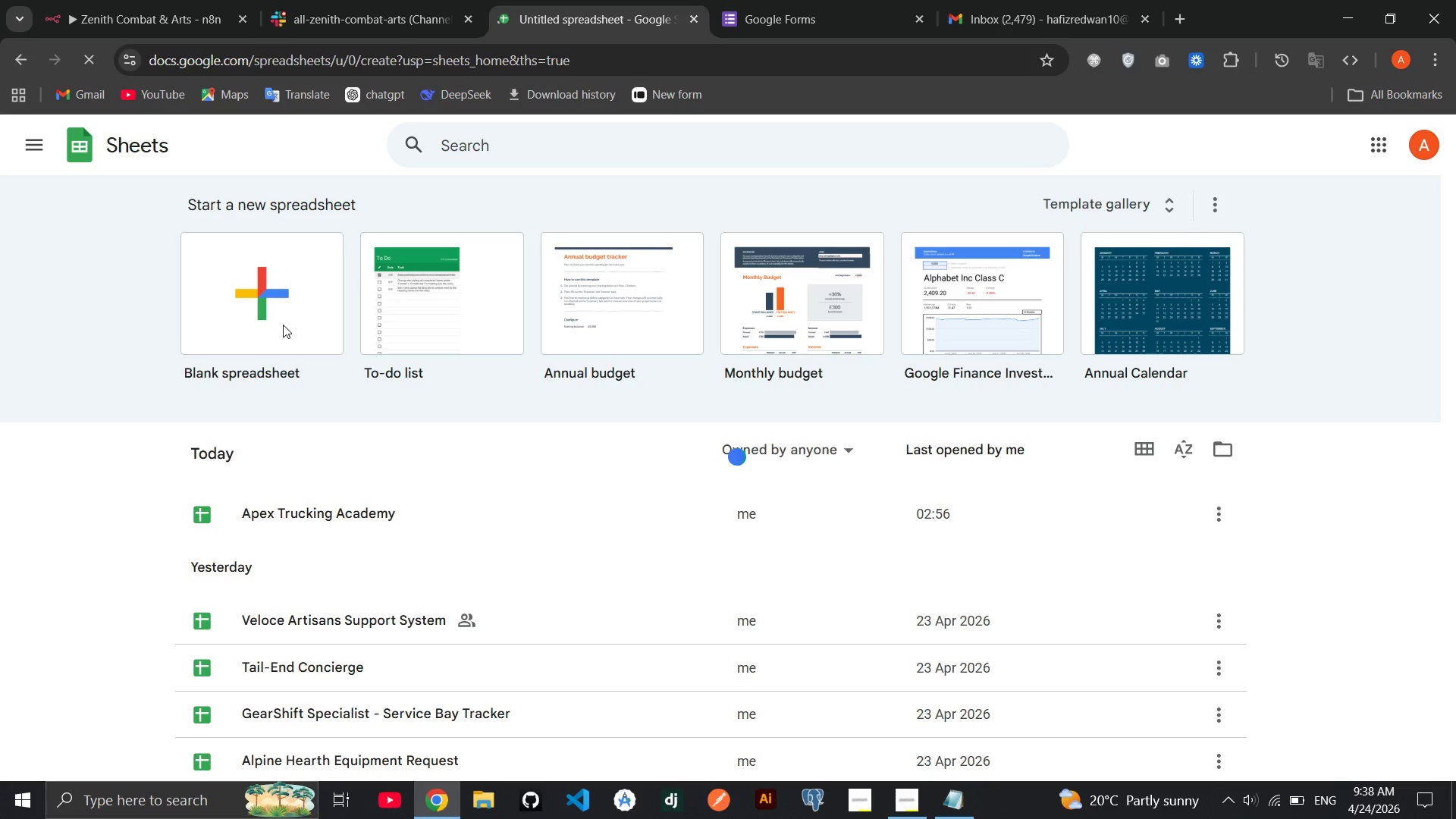 
double_click([178, 130])
 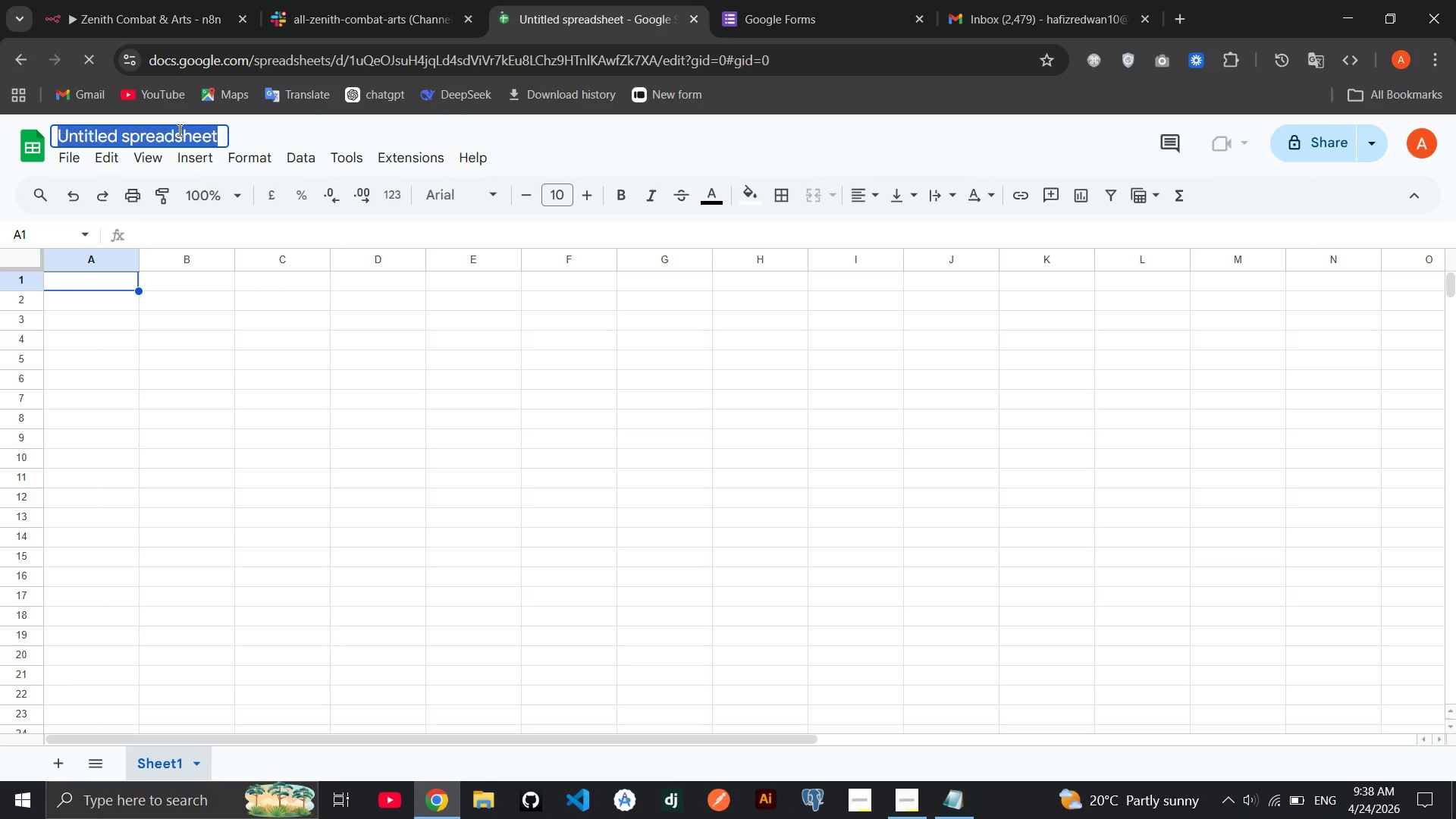 
triple_click([178, 130])
 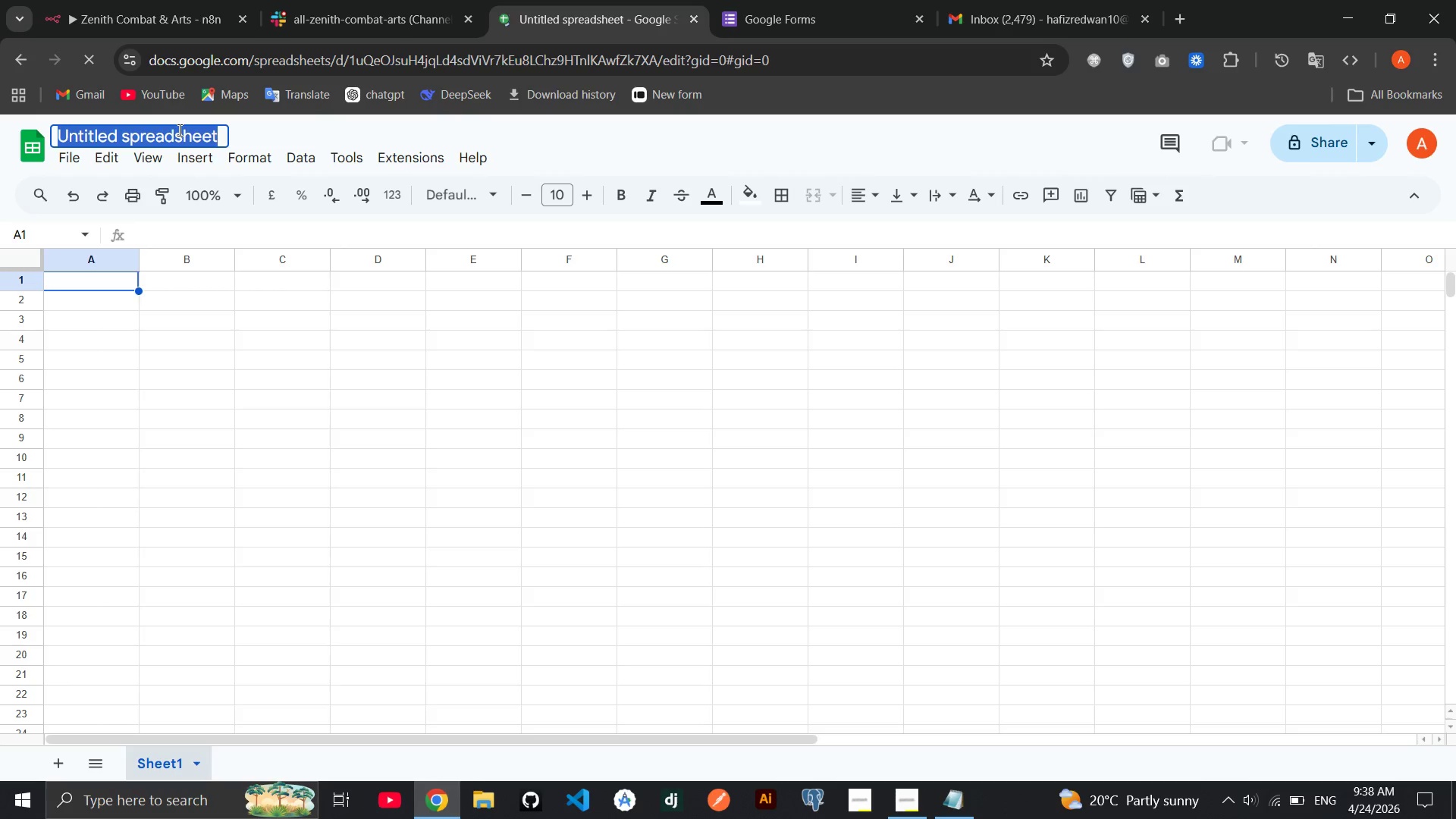 
key(Backspace)
type(Zenth )
 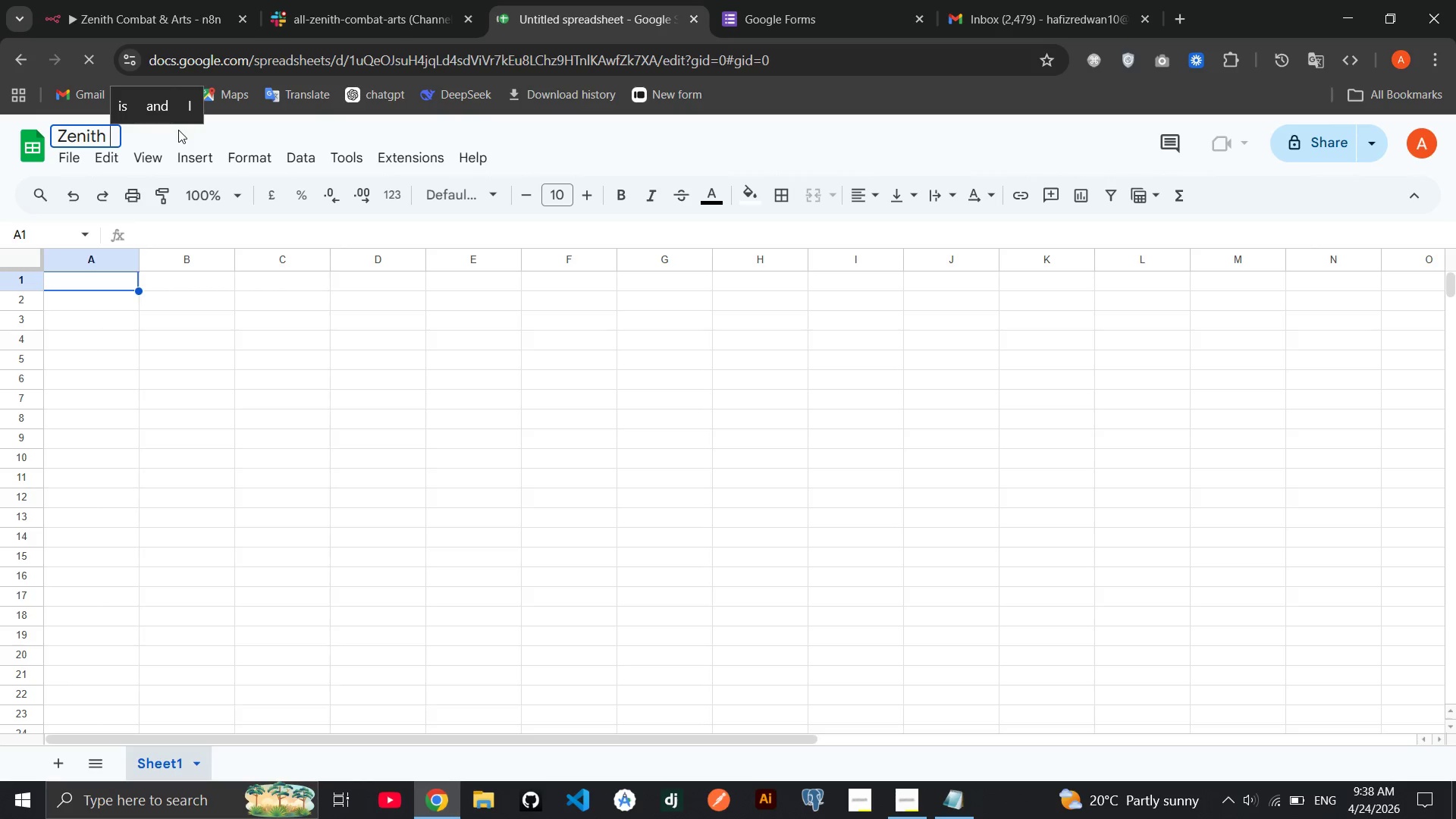 
hold_key(key=I, duration=1.2)
 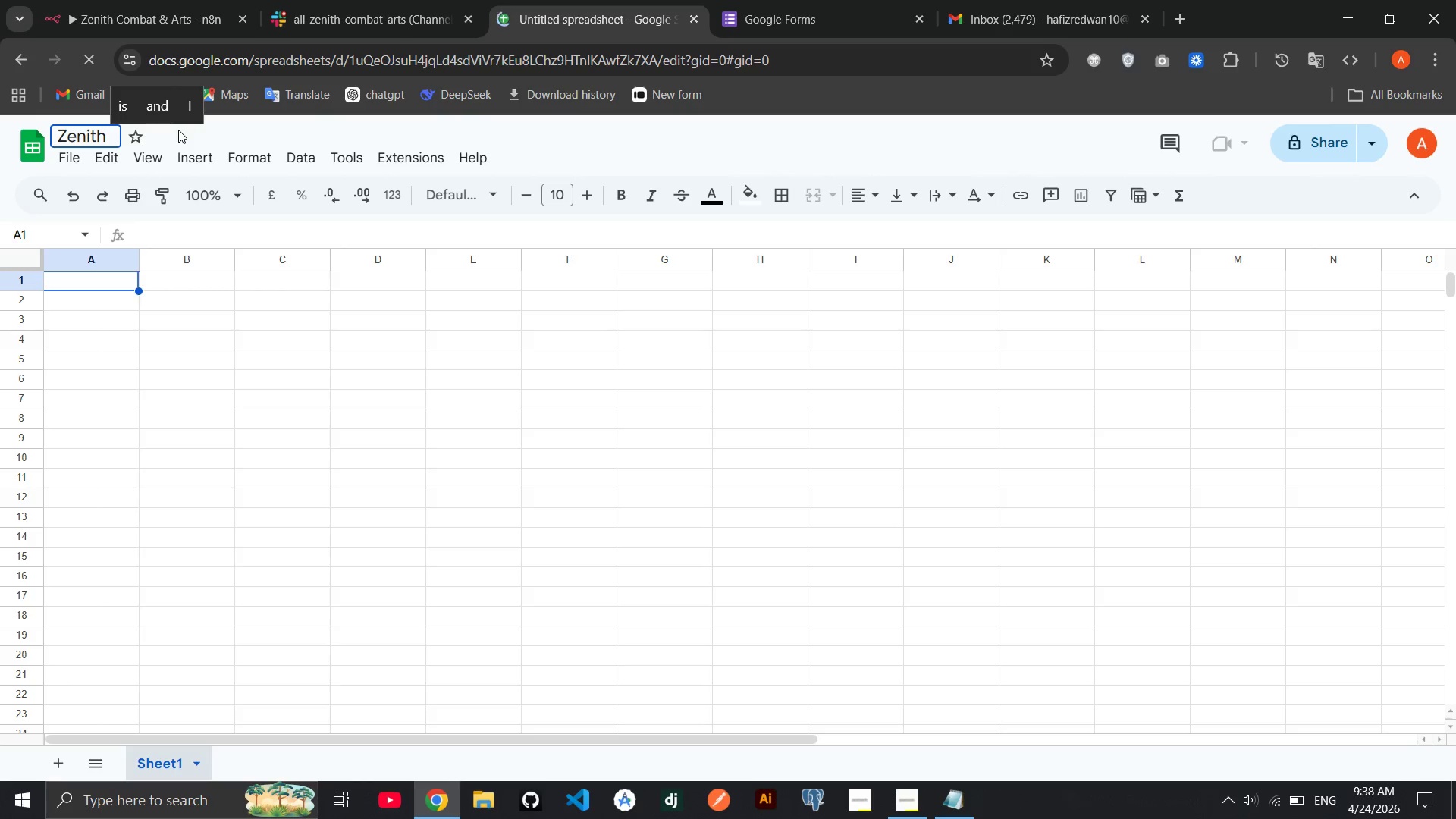 
type(Combat & Arts)
 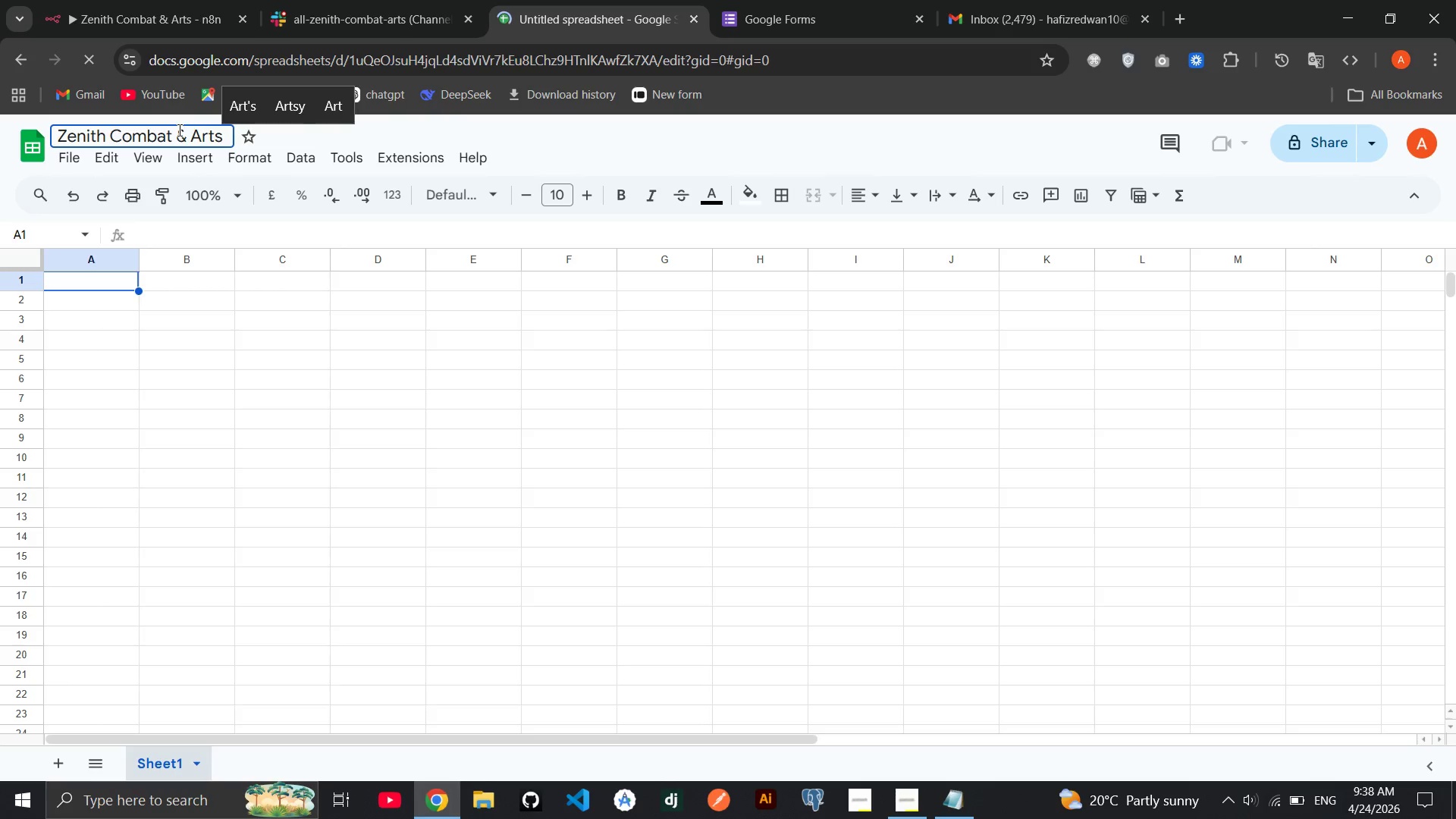 
left_click([252, 378])
 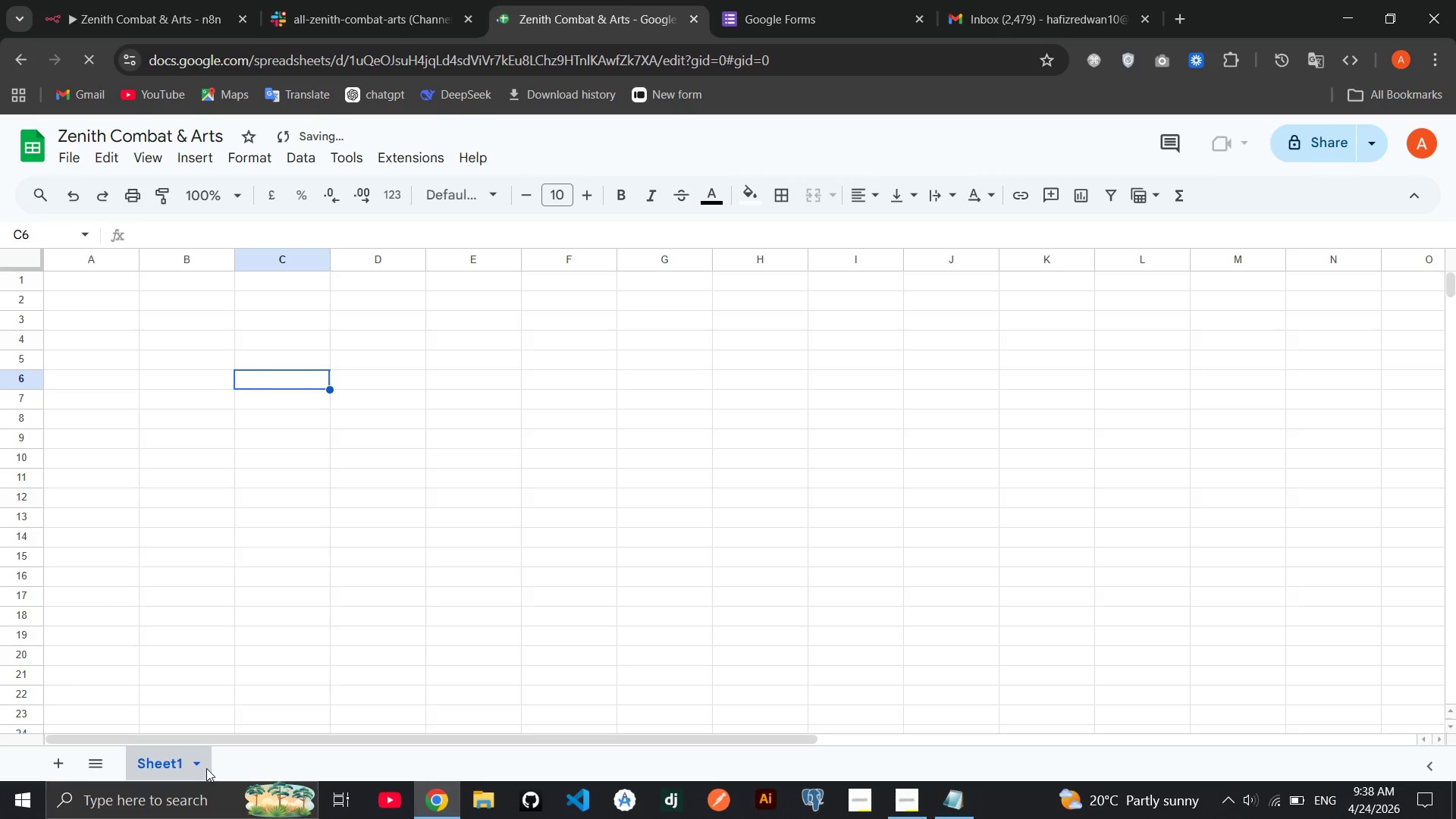 
left_click([196, 764])
 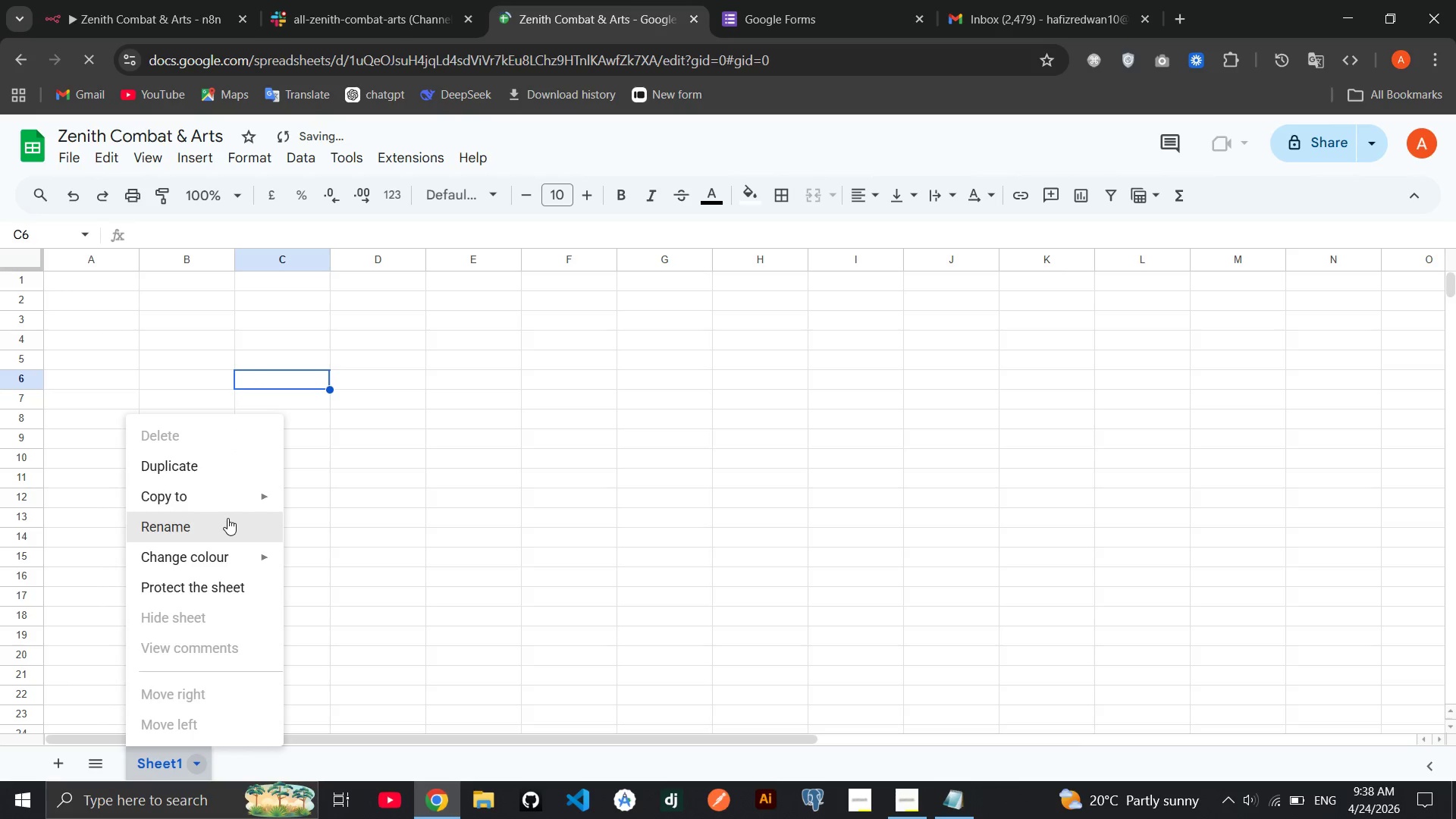 
left_click([228, 518])
 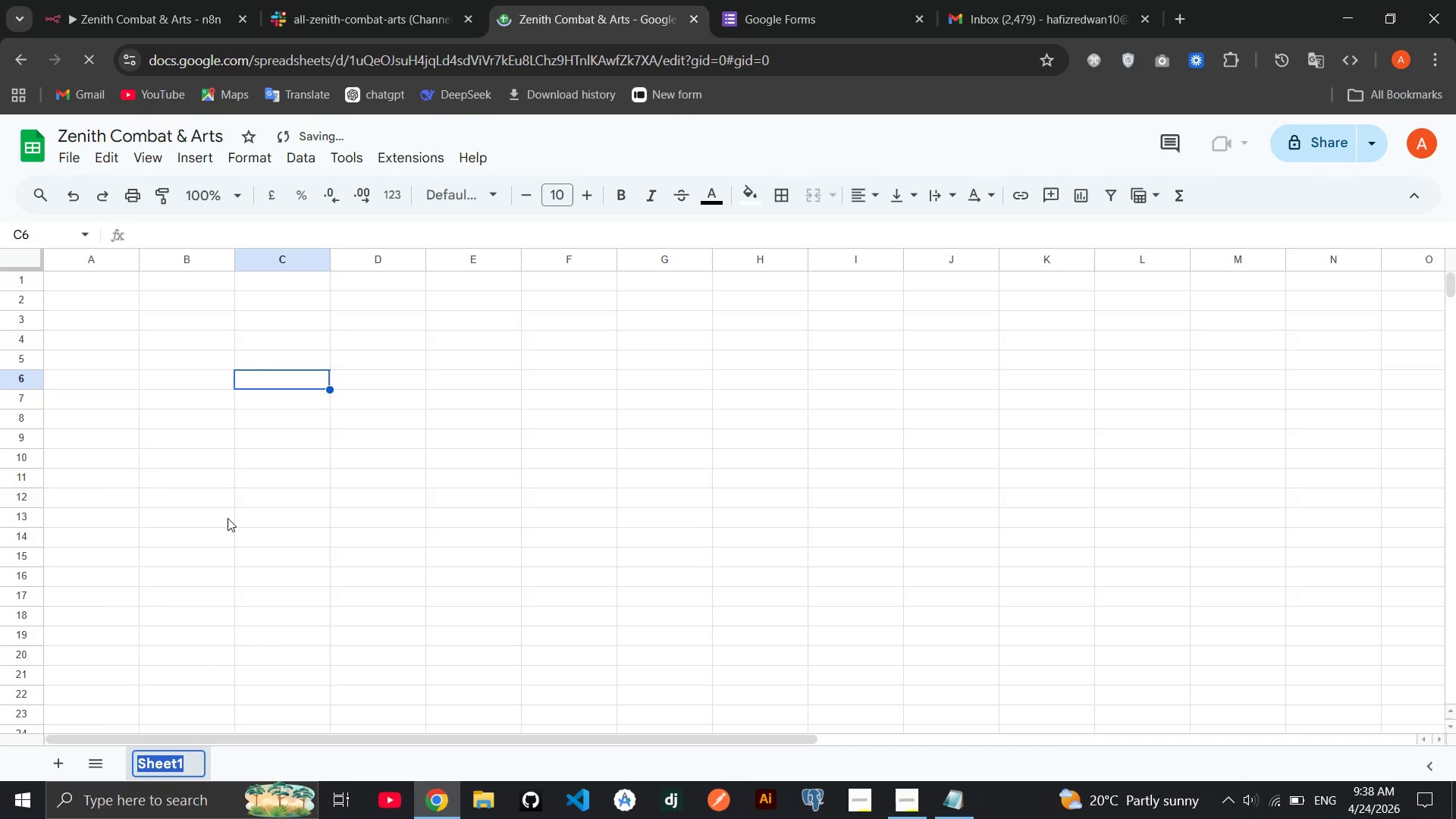 
type(M)
key(Backspace)
type(n)
key(Backspace)
type(Nominations)
 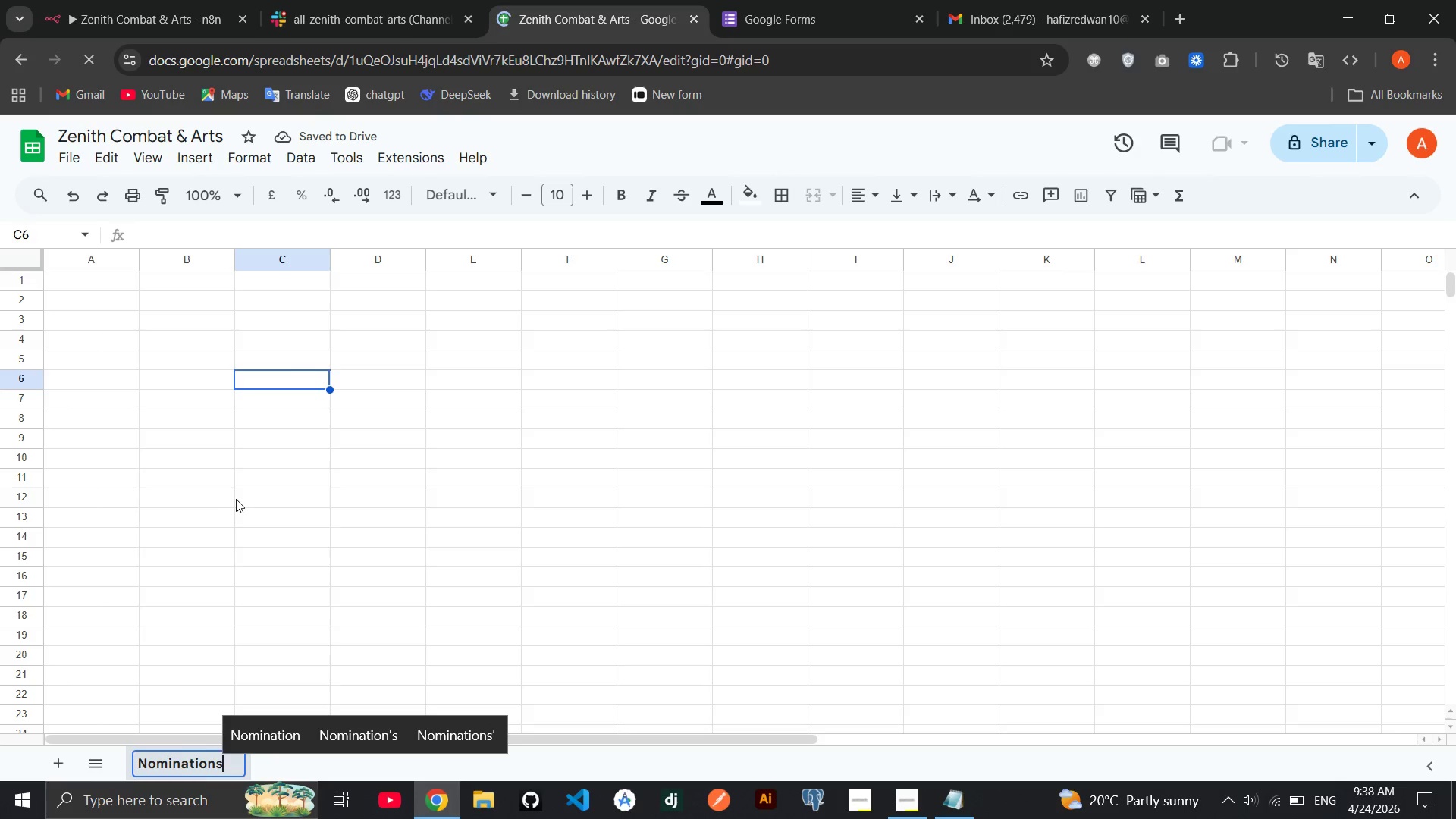 
left_click([237, 510])
 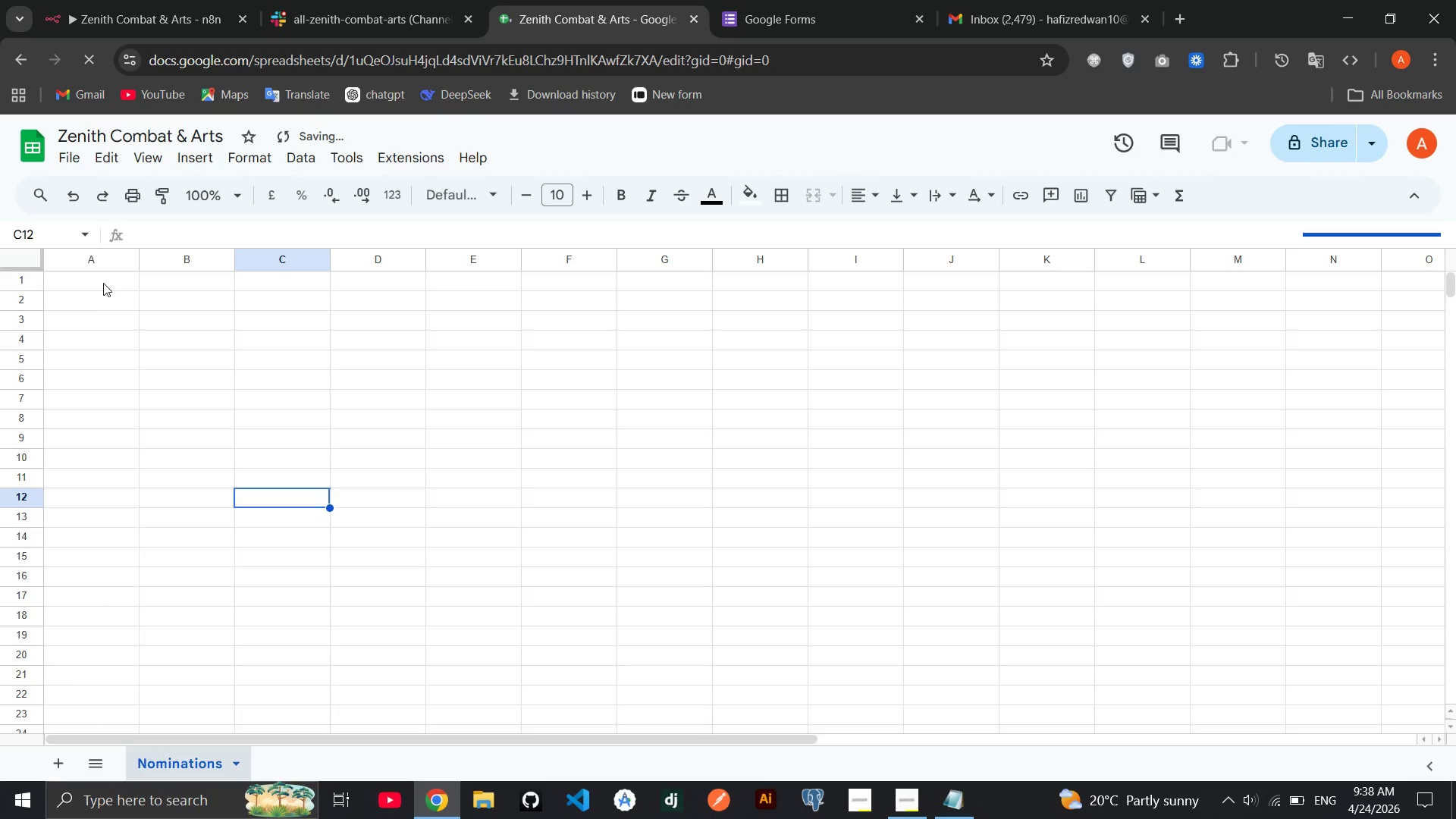 
double_click([103, 283])
 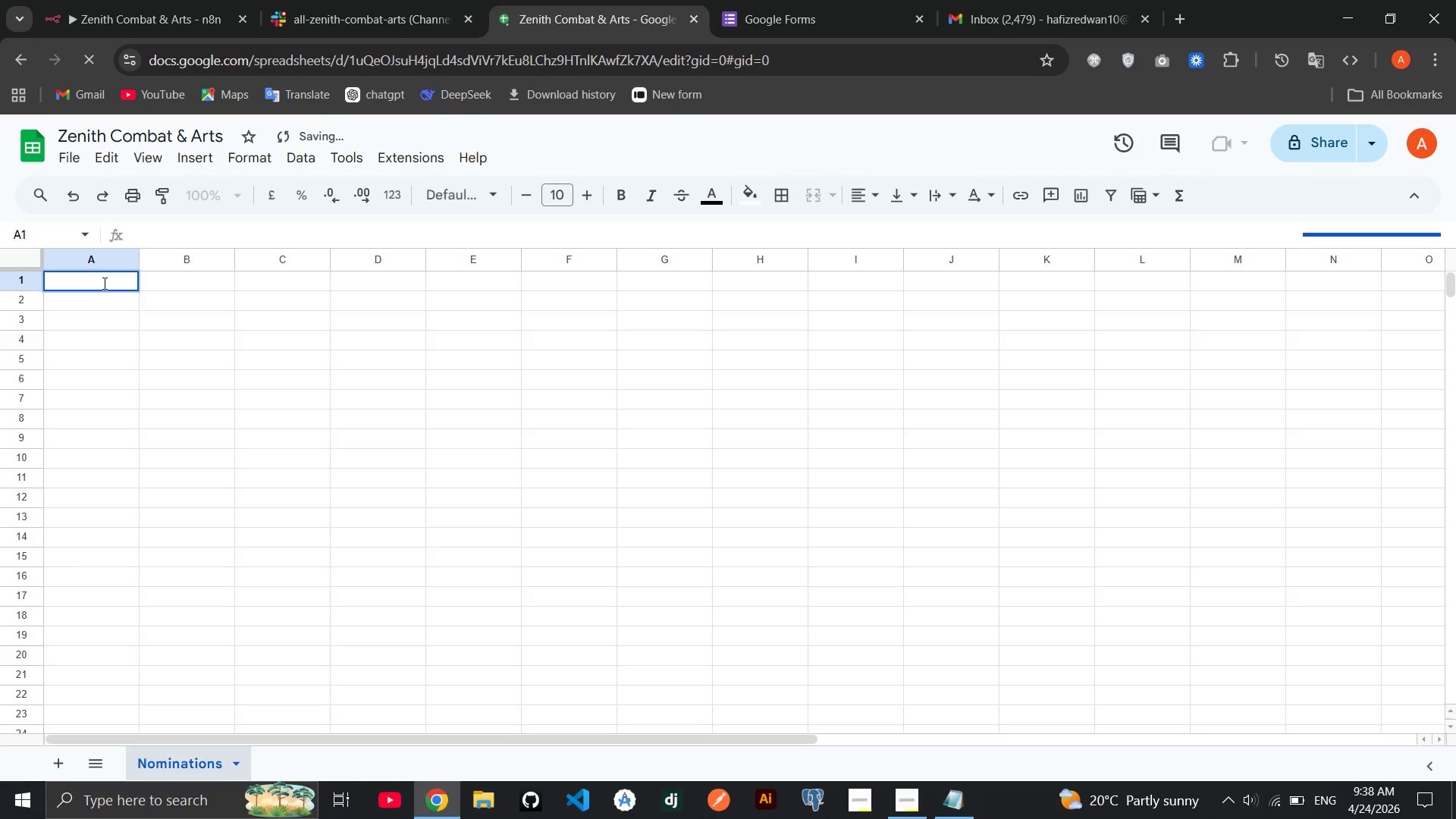 
type(Student Name )
key(Backspace)
key(Tab)
type(Parent Email)
key(Tab)
type(Instructor Name)
key(Tab)
type(Instructr)
key(Backspace)
type(or Emaik)
key(Backspace)
type(l)
key(Tab)
 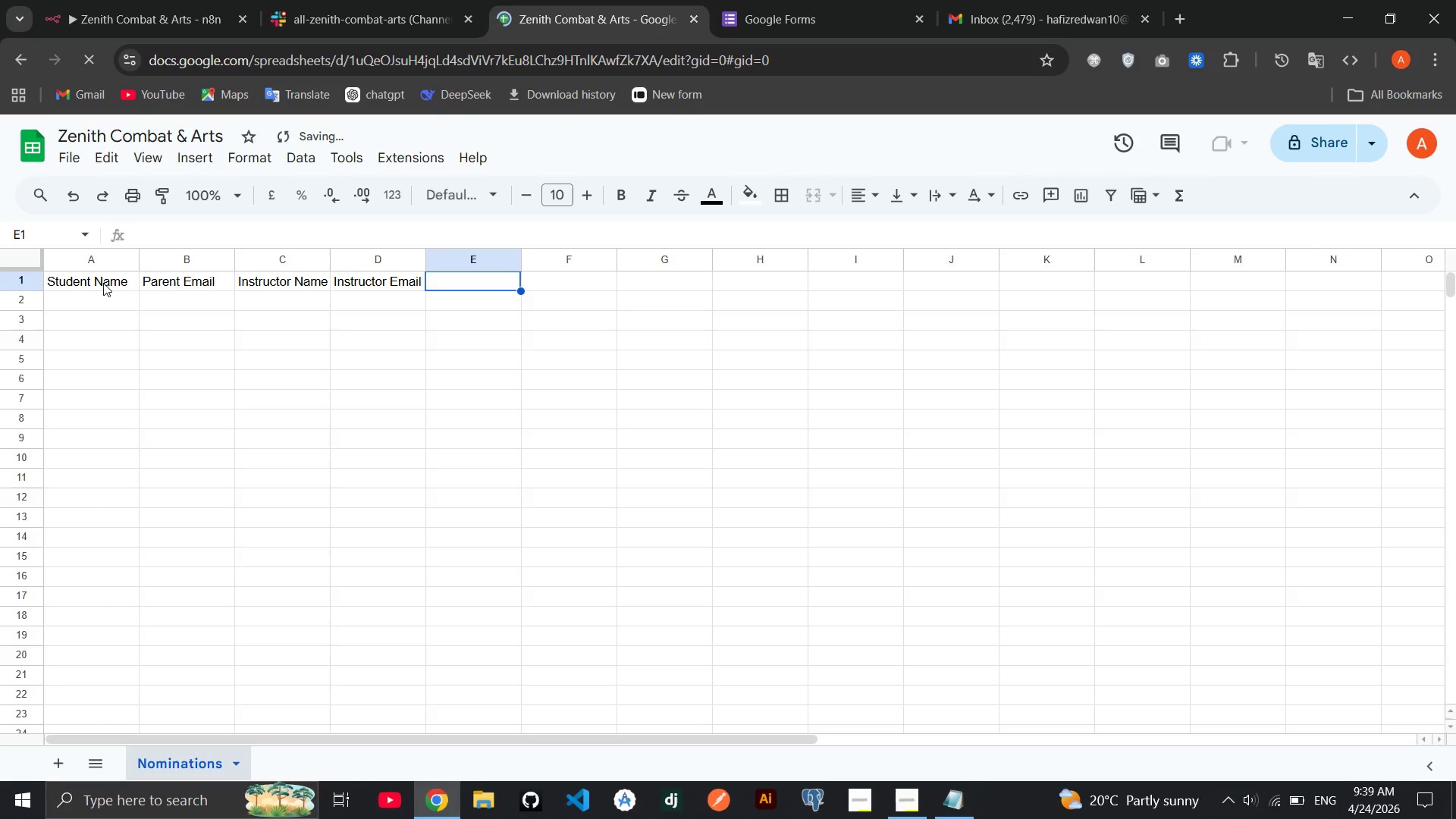 
type(Belt l)
key(Backspace)
type(Level)
key(Tab)
type(Traini)
 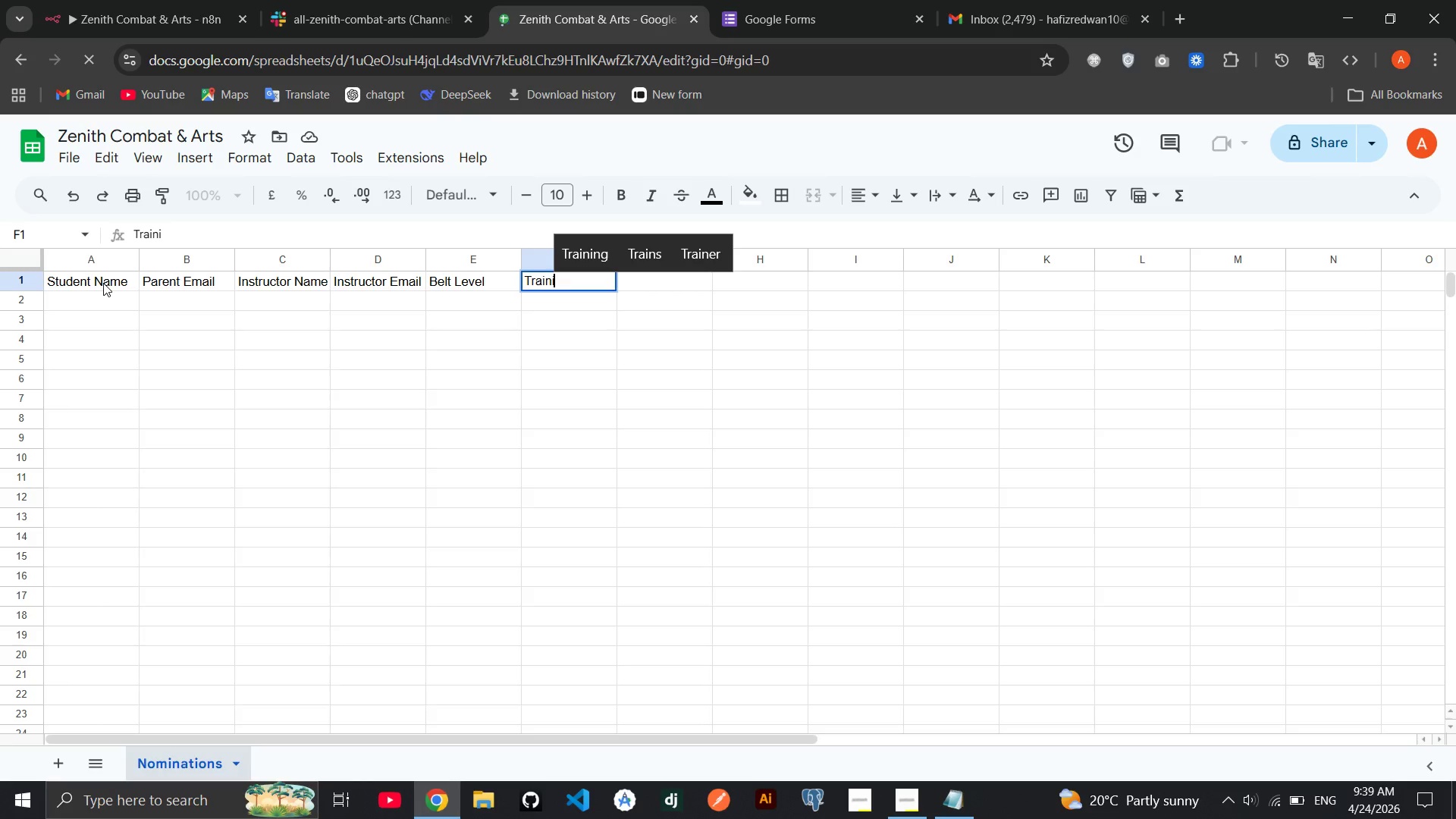 
type(ng Houors)
key(Backspace)
key(Backspace)
key(Backspace)
type(r)
 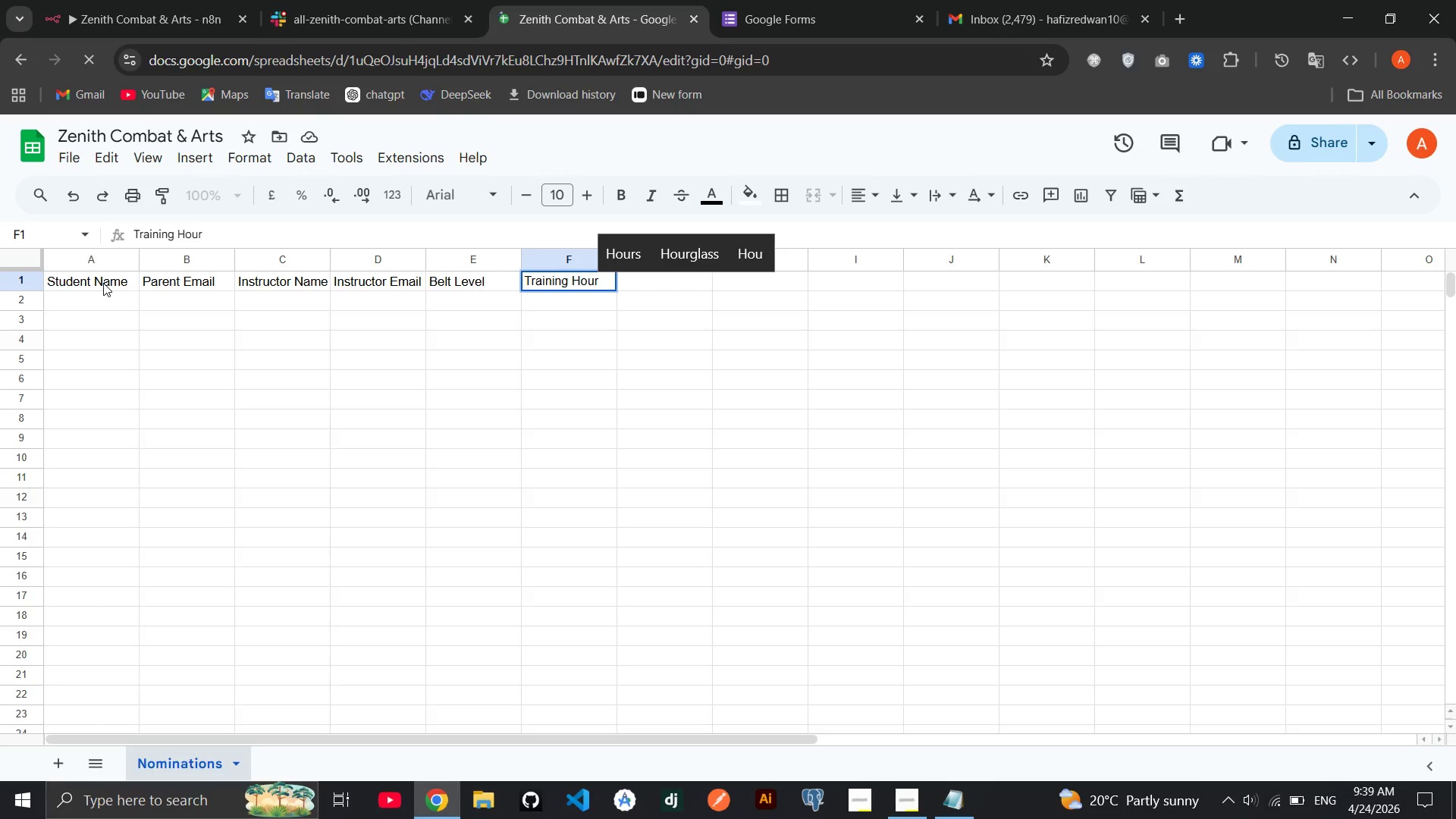 
wait(5.17)
 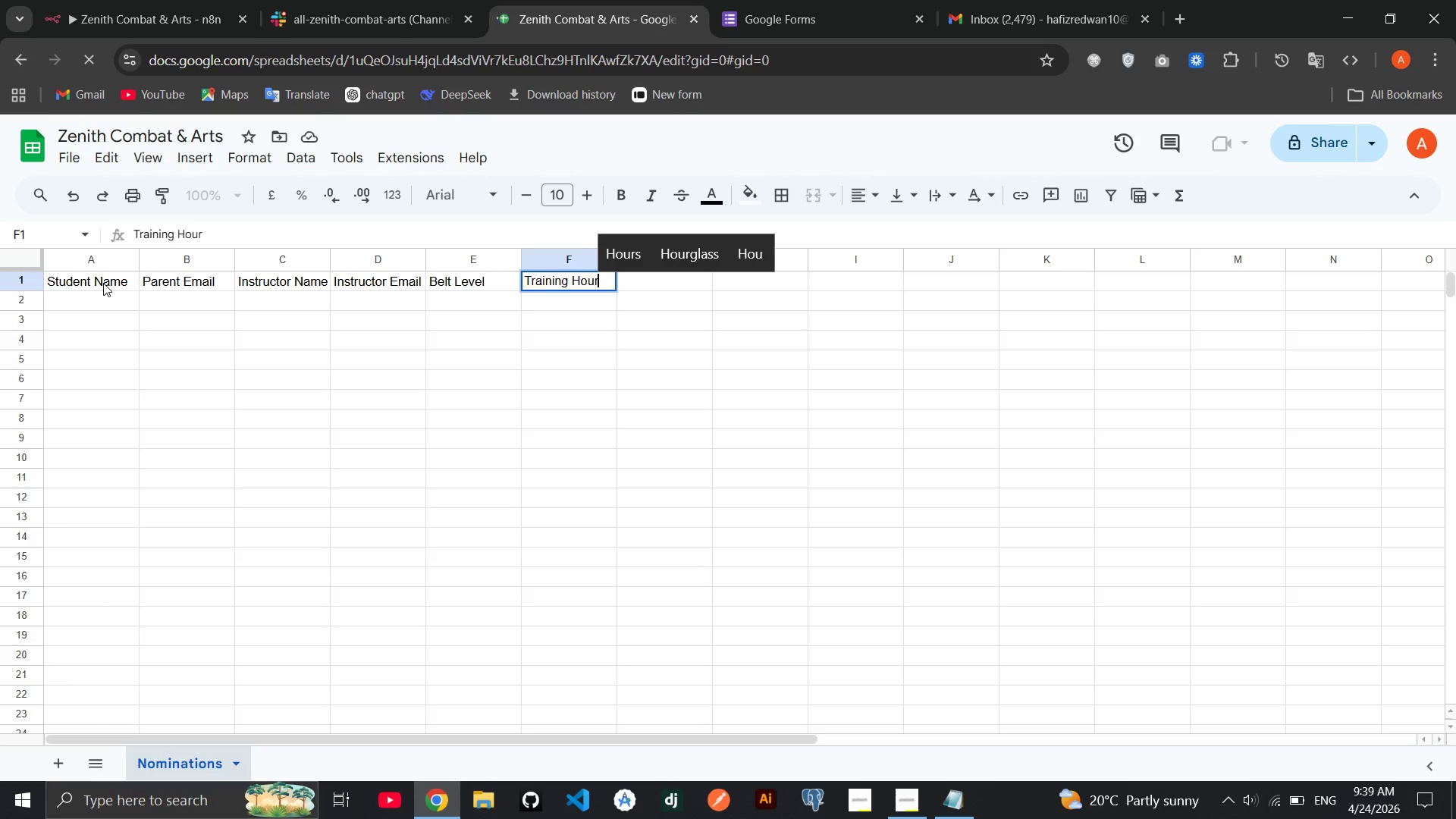 
type(s)
key(Tab)
type(Submittd At)
 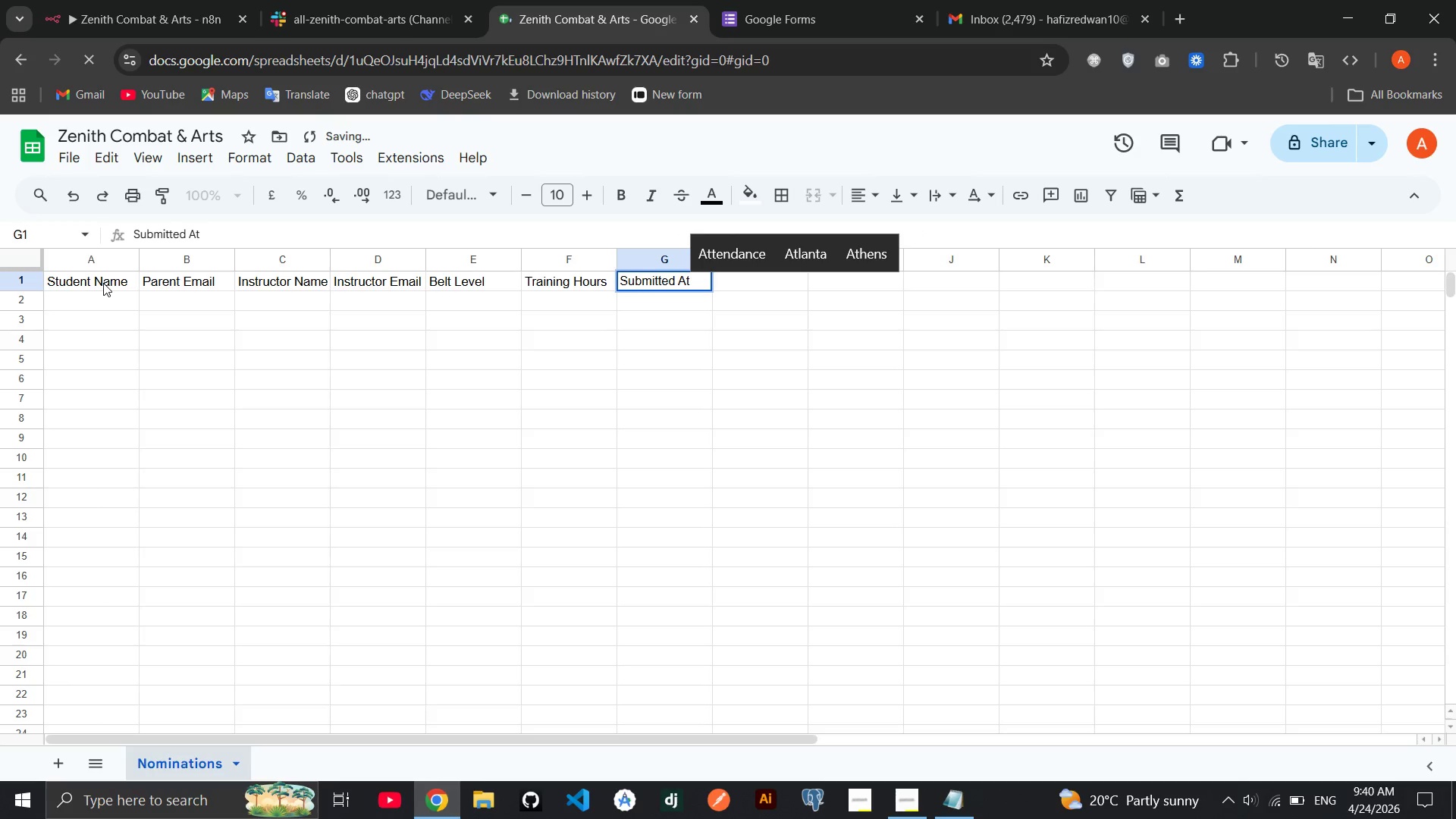 
hold_key(key=E, duration=0.39)
 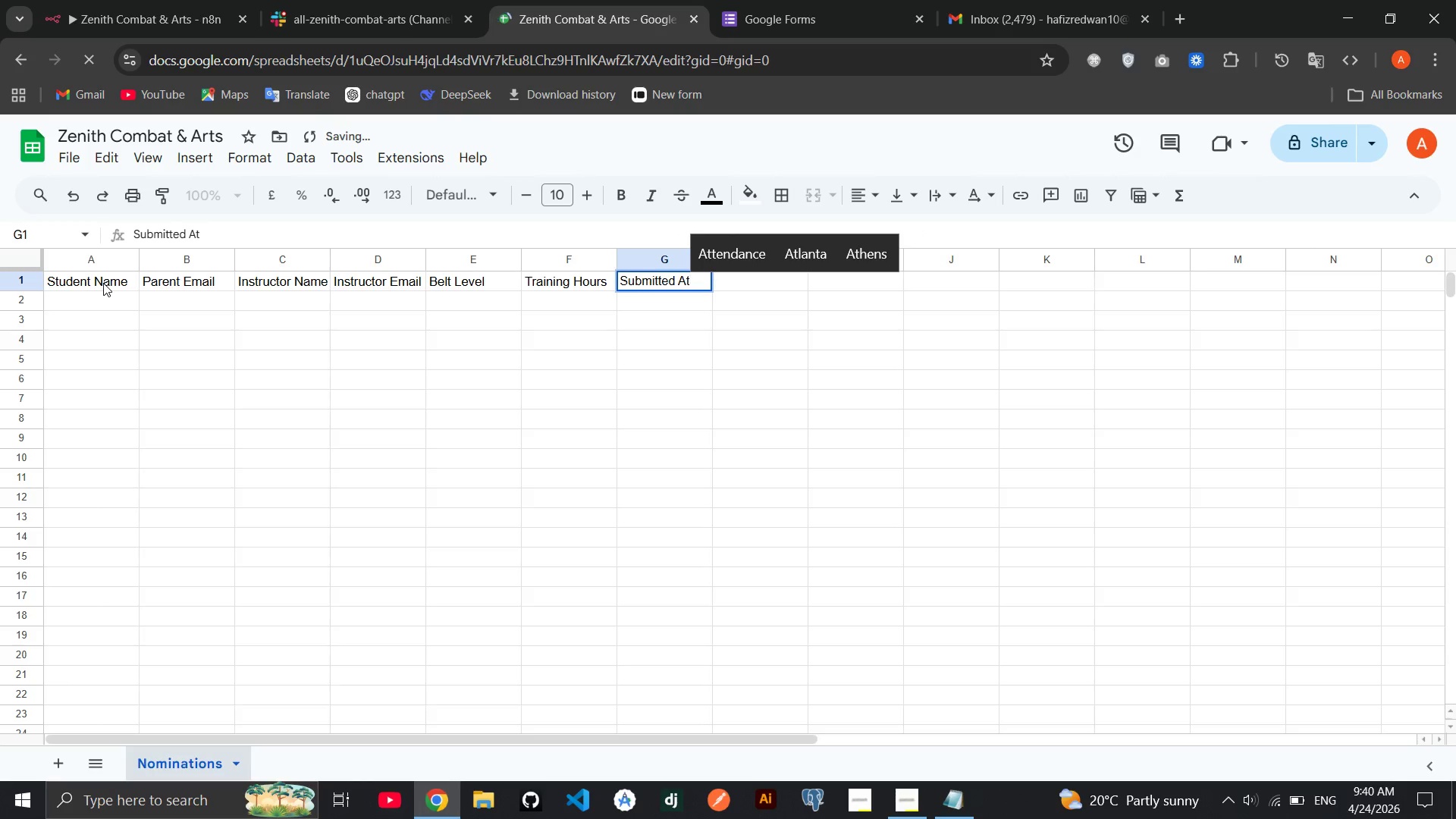 
key(Enter)
 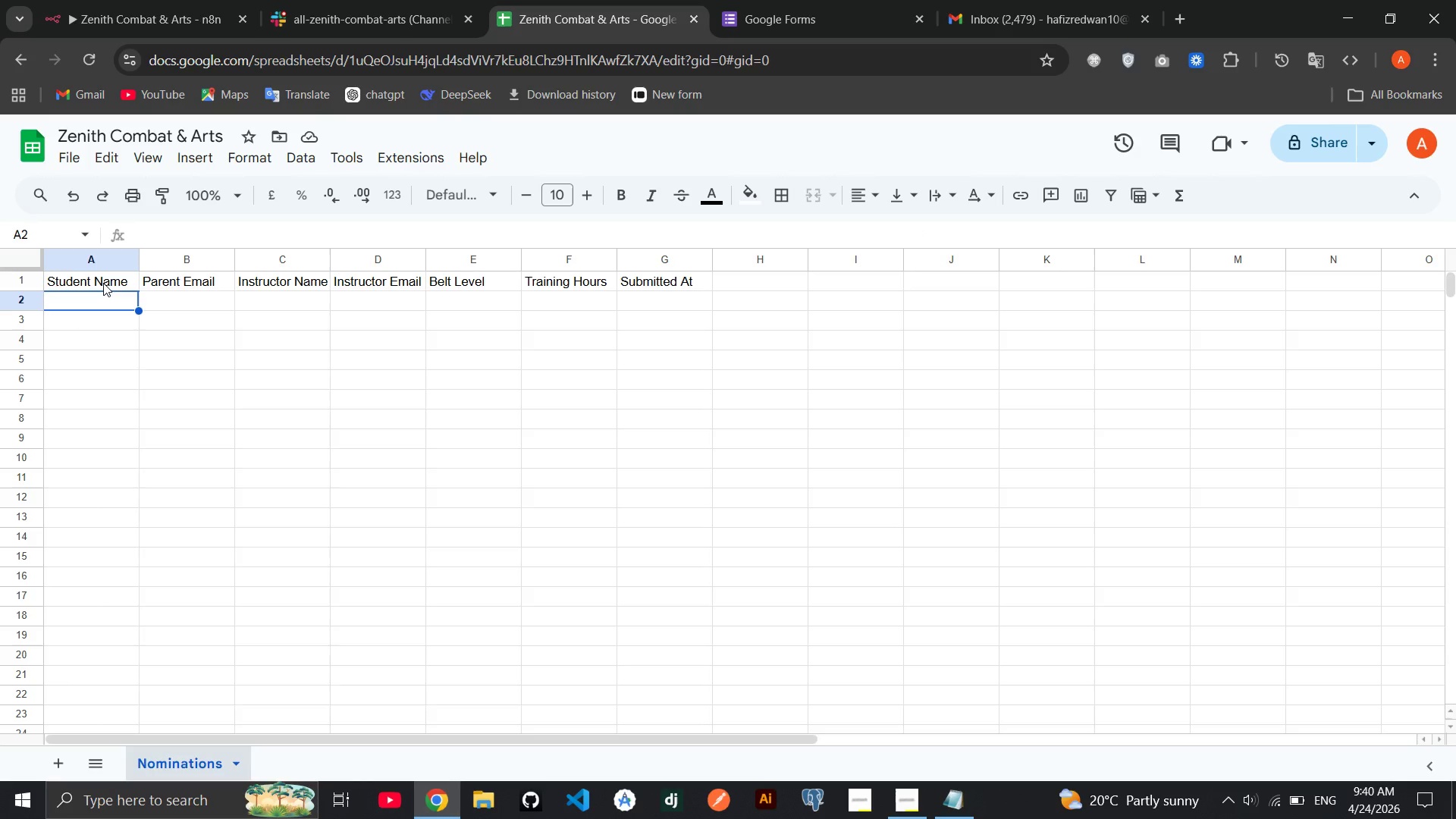 
wait(15.88)
 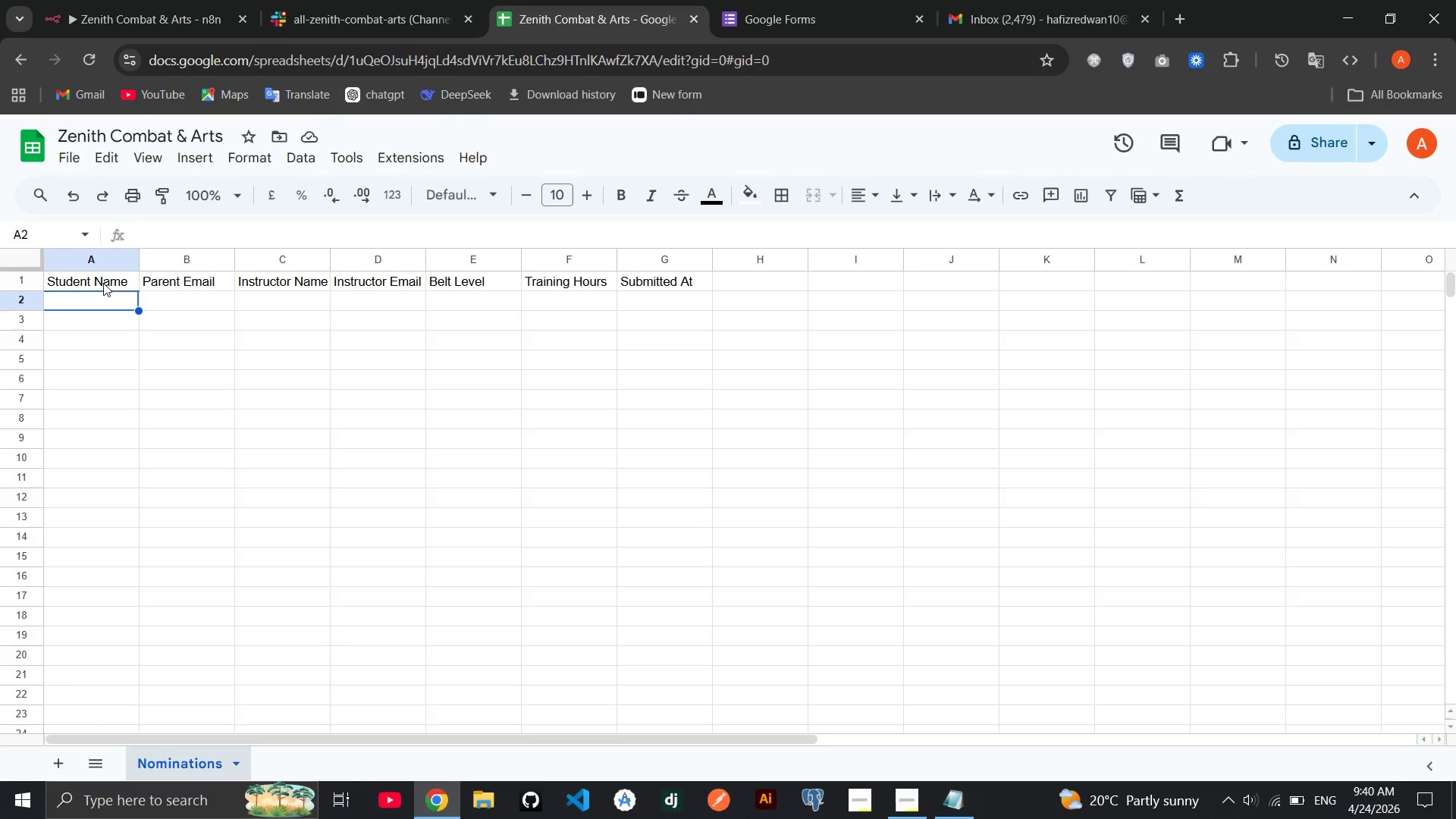 
type(Marcus Webb)
key(Tab)
type(hafiz)
 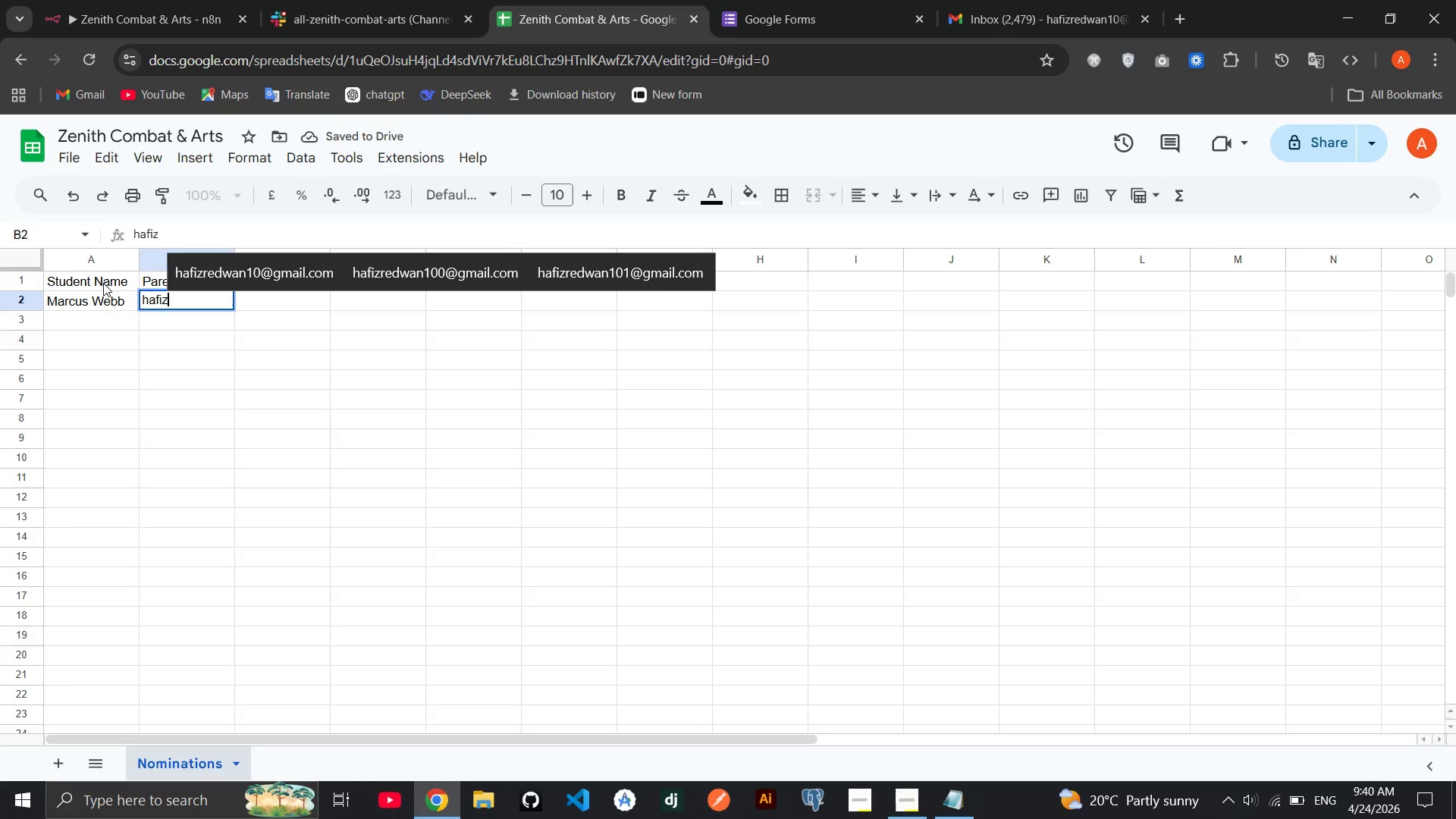 
key(ArrowUp)
 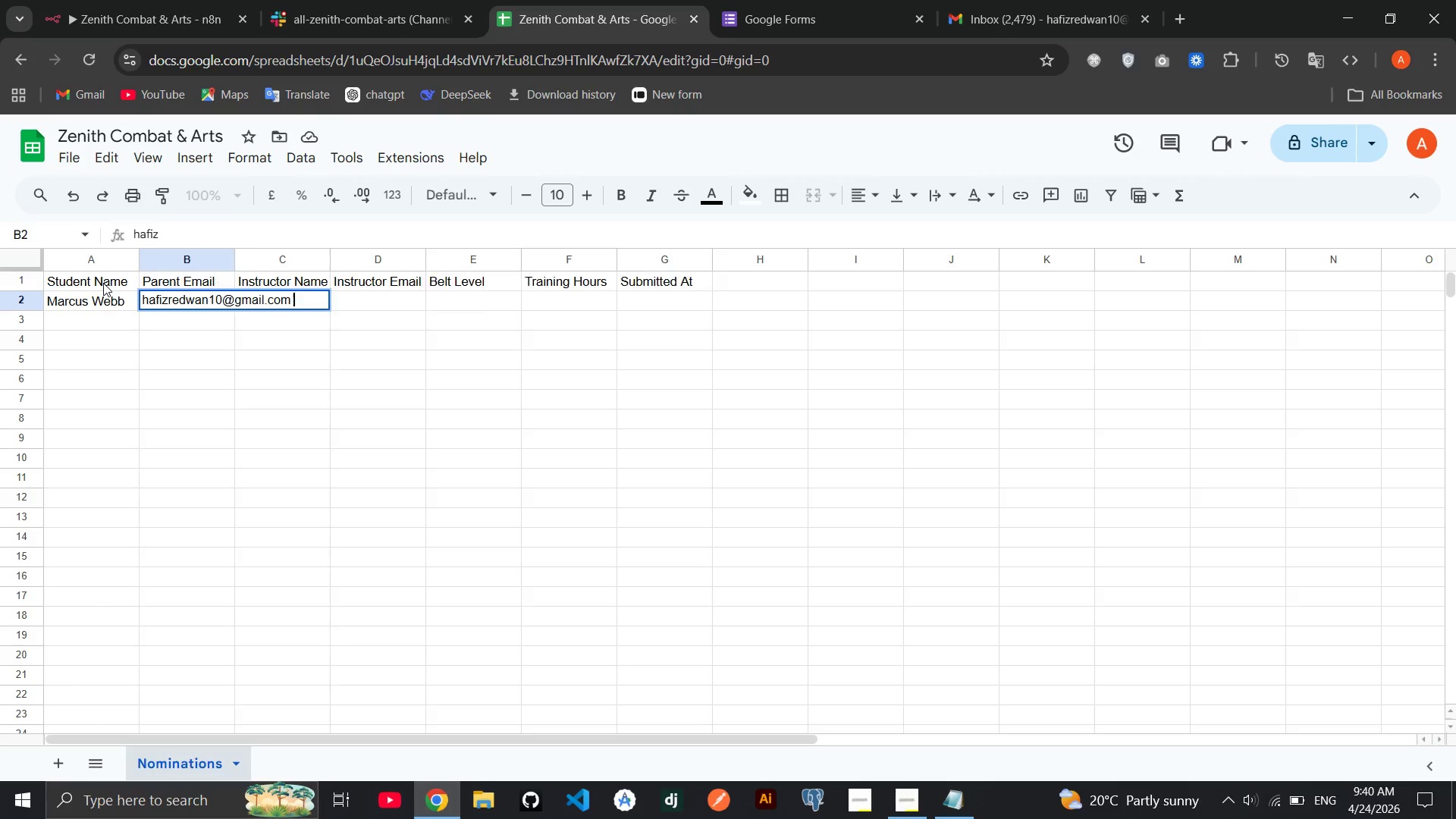 
key(Enter)
 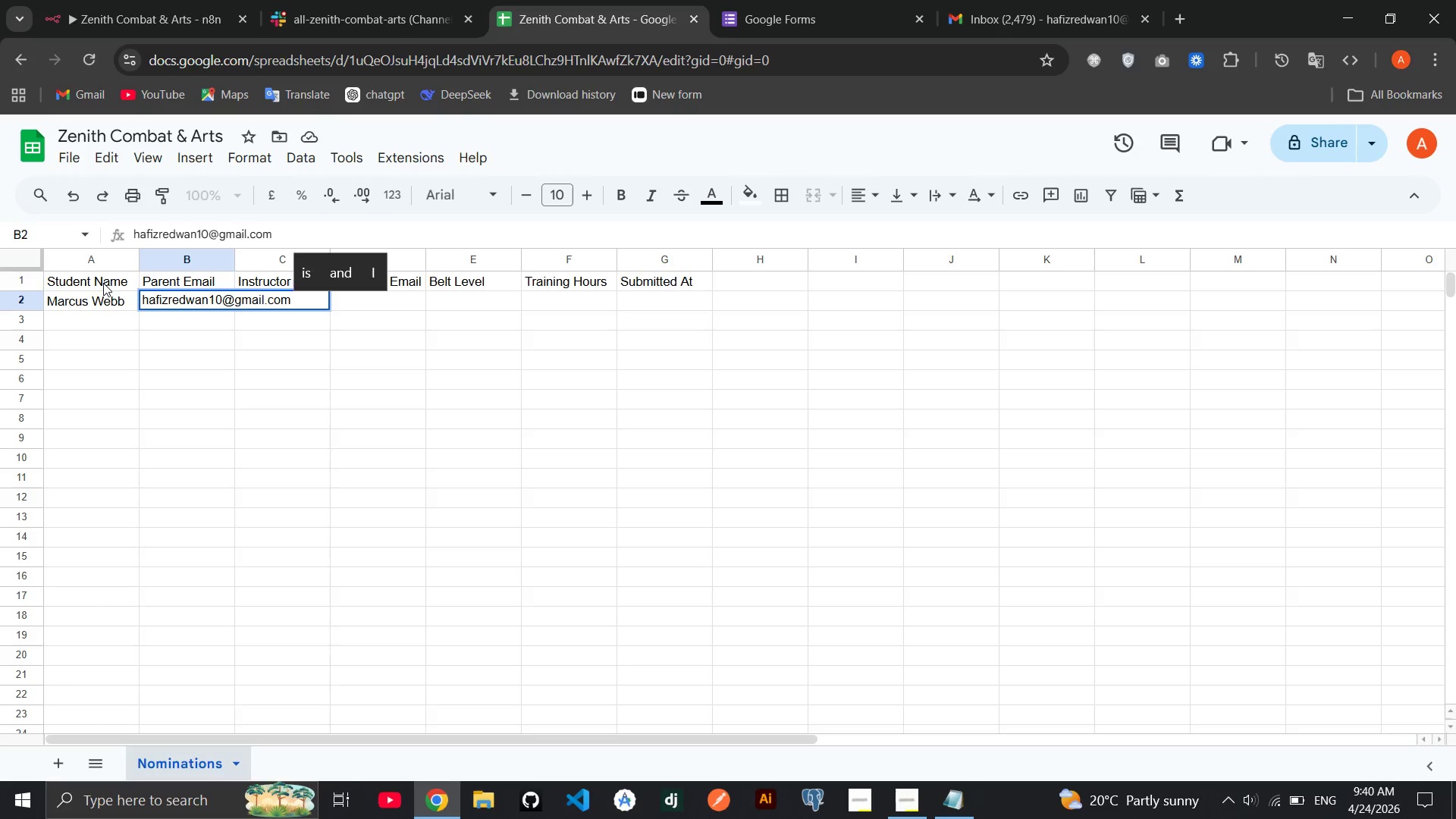 
key(Tab)
type(Dave Torred)
key(Backspace)
type(s)
key(Tab)
type(hafiz)
 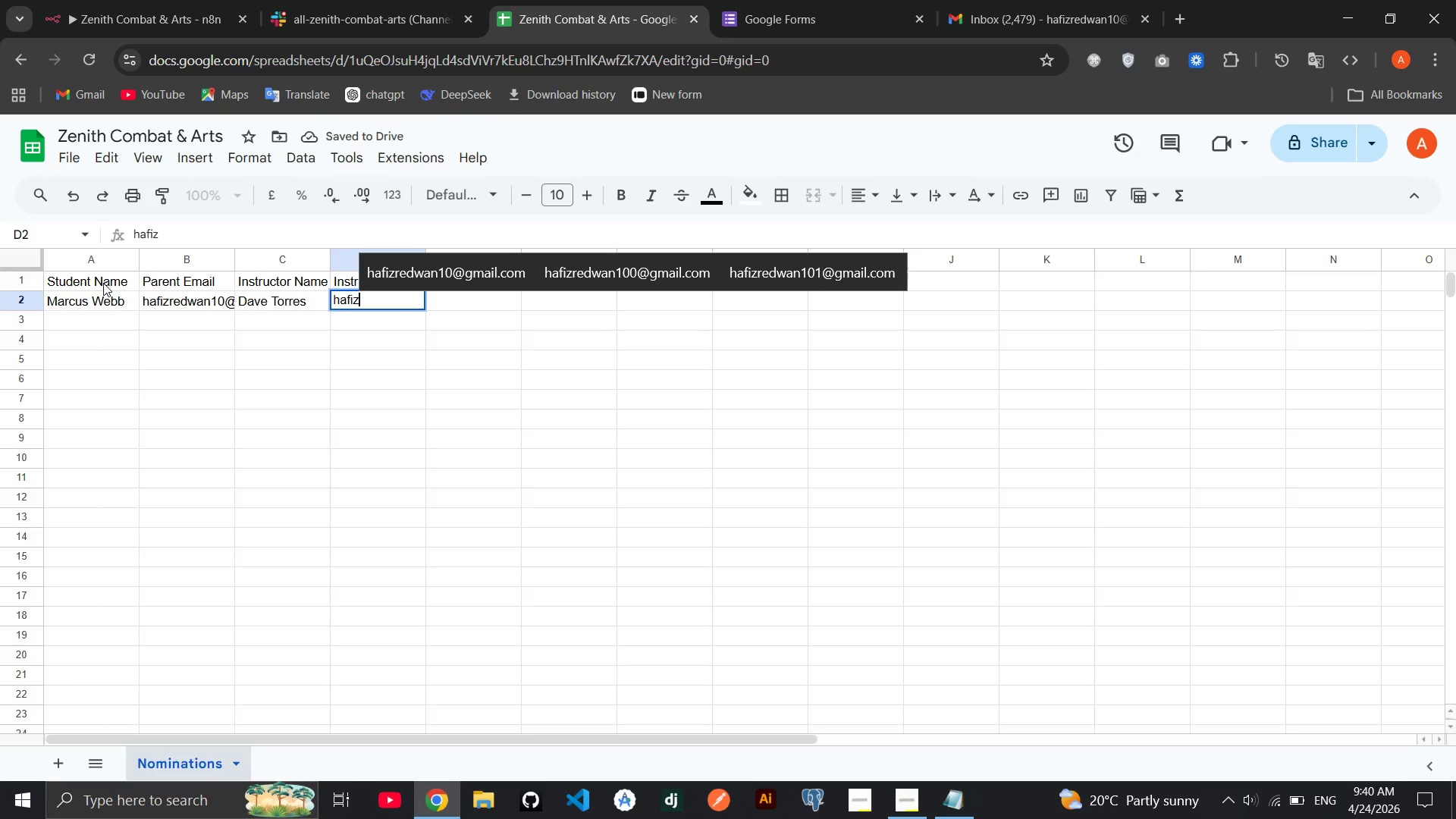 
key(ArrowUp)
 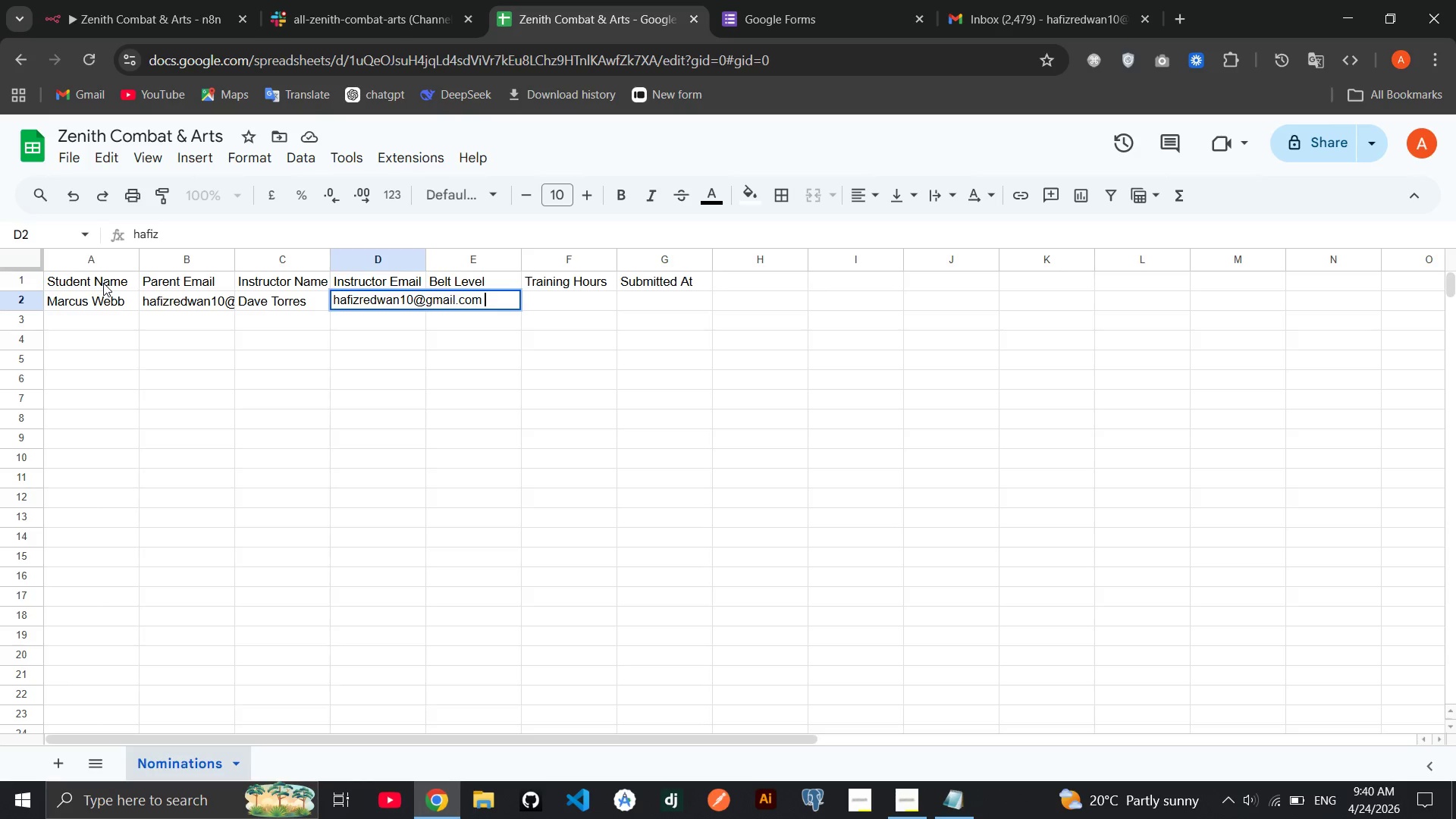 
key(Enter)
 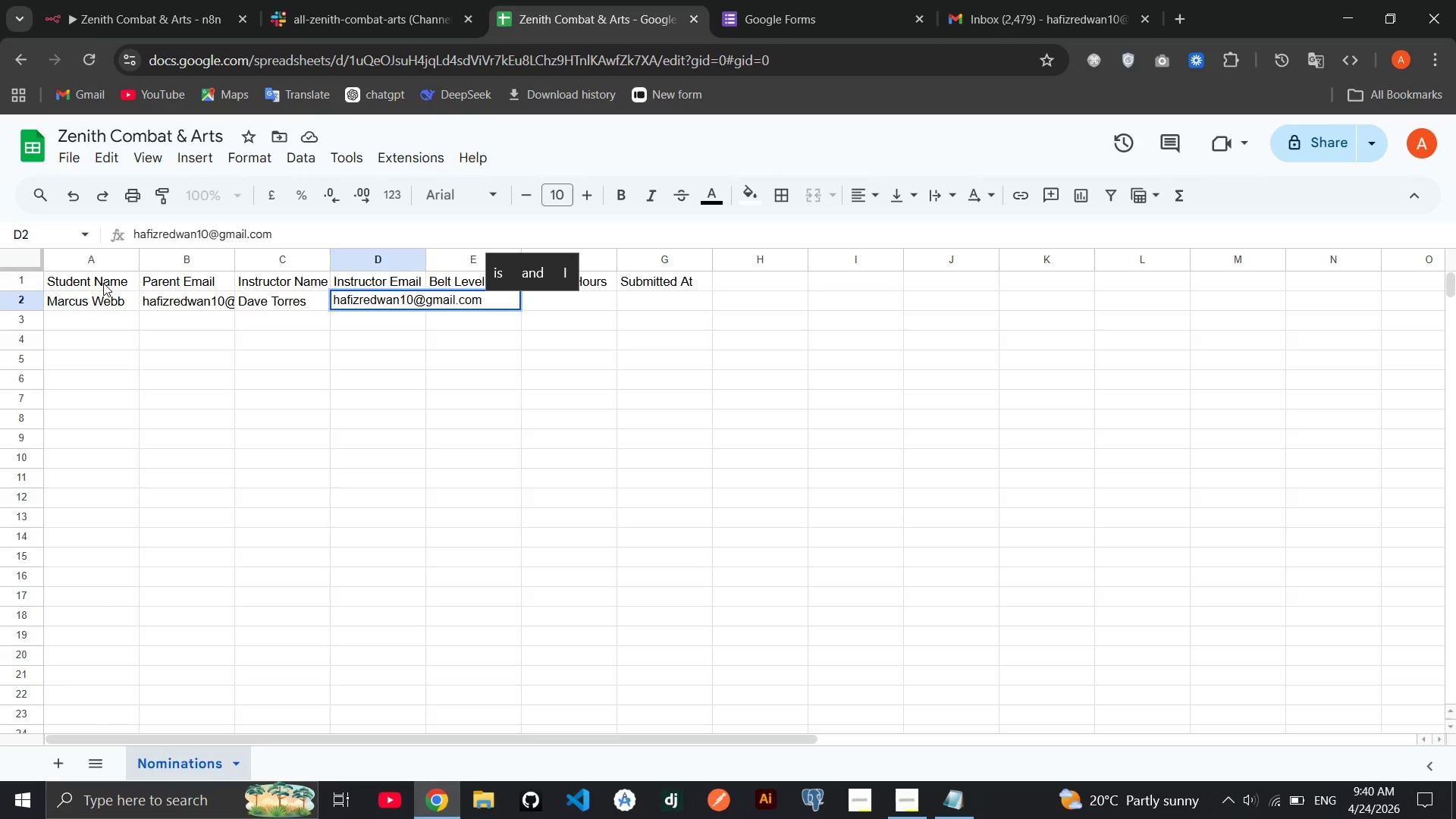 
key(Tab)
 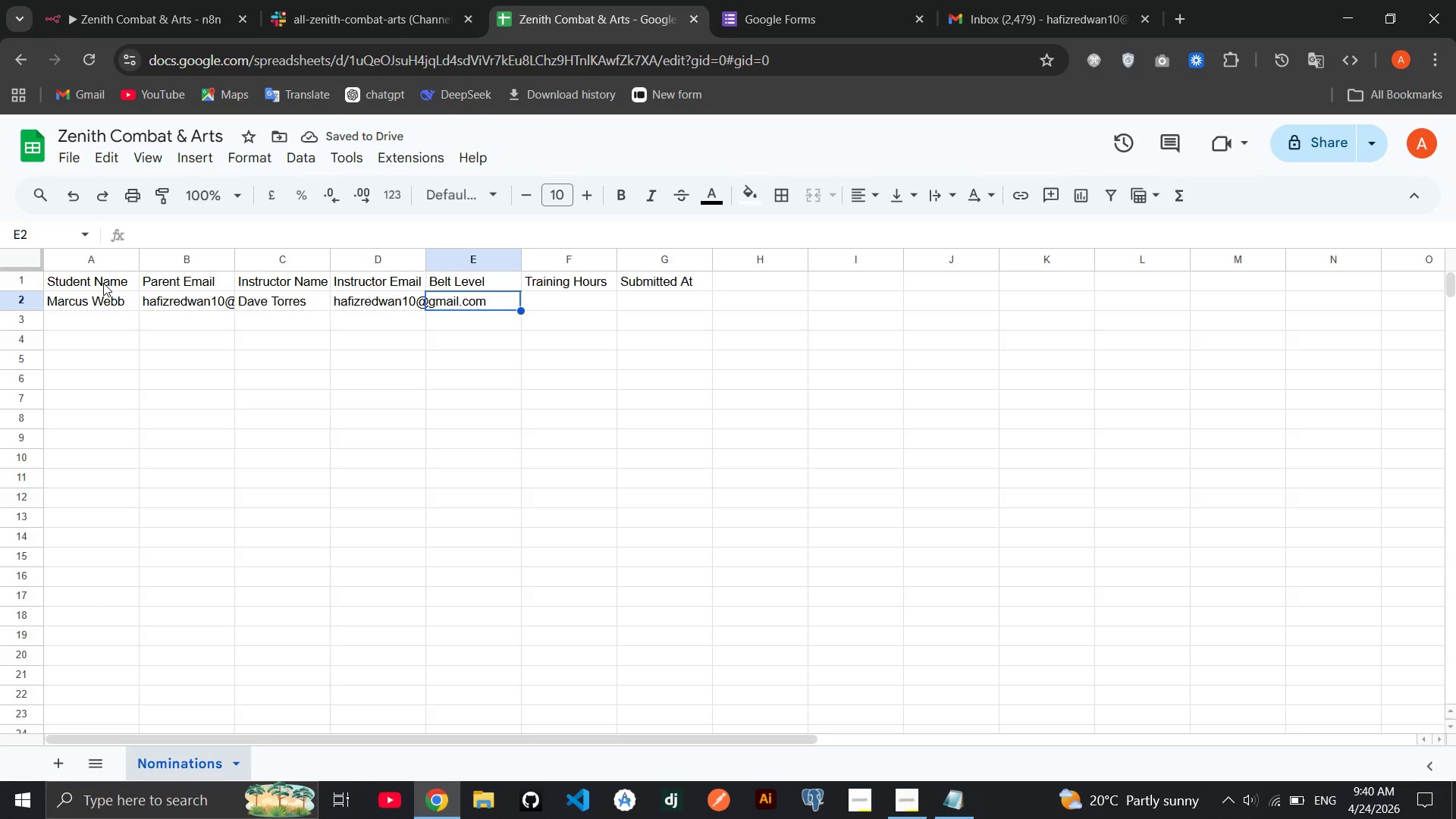 
type(Blue Belt)
key(Tab)
type(45)
key(Tab)
type(2026-05-01)
 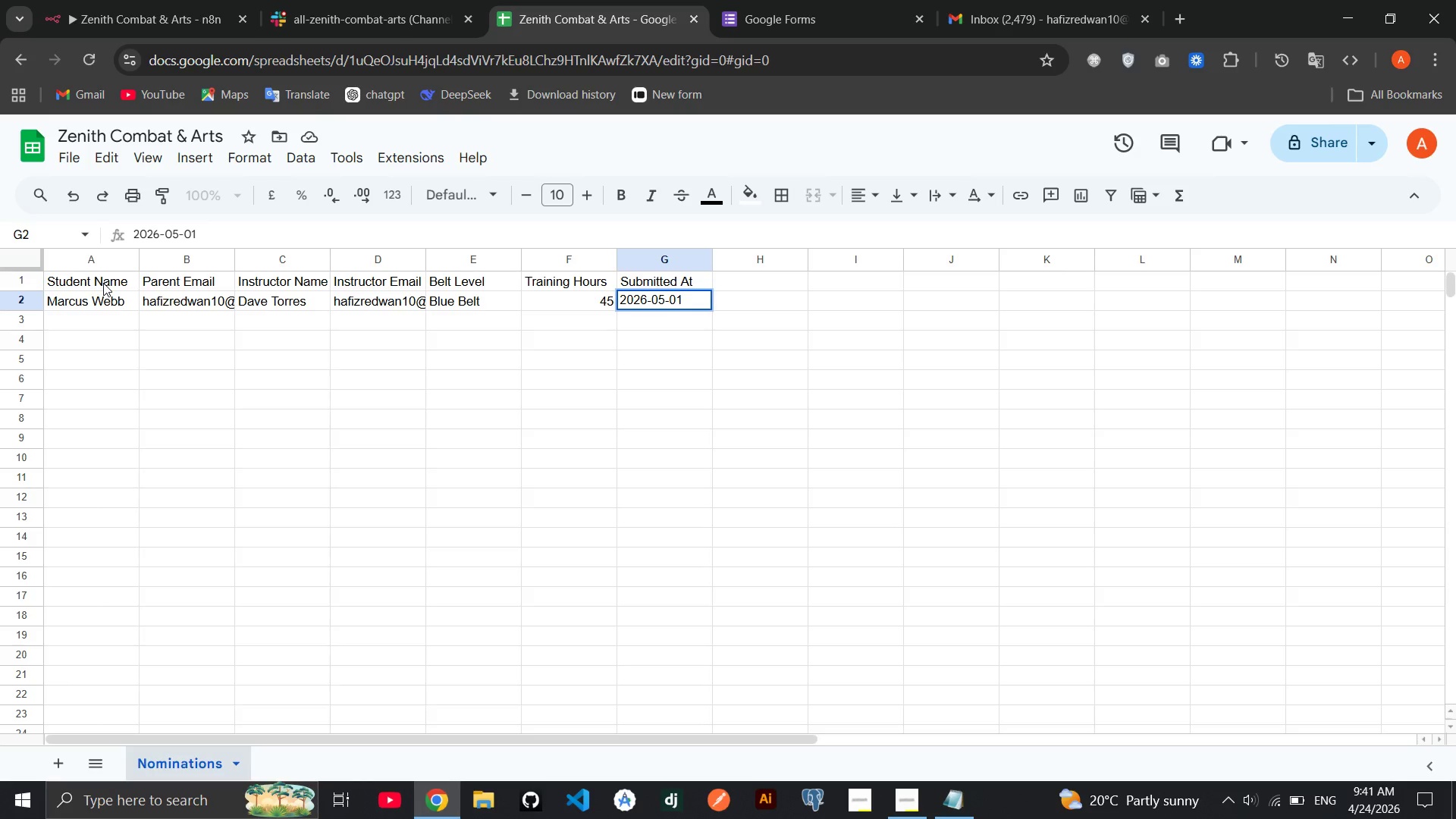 
wait(6.45)
 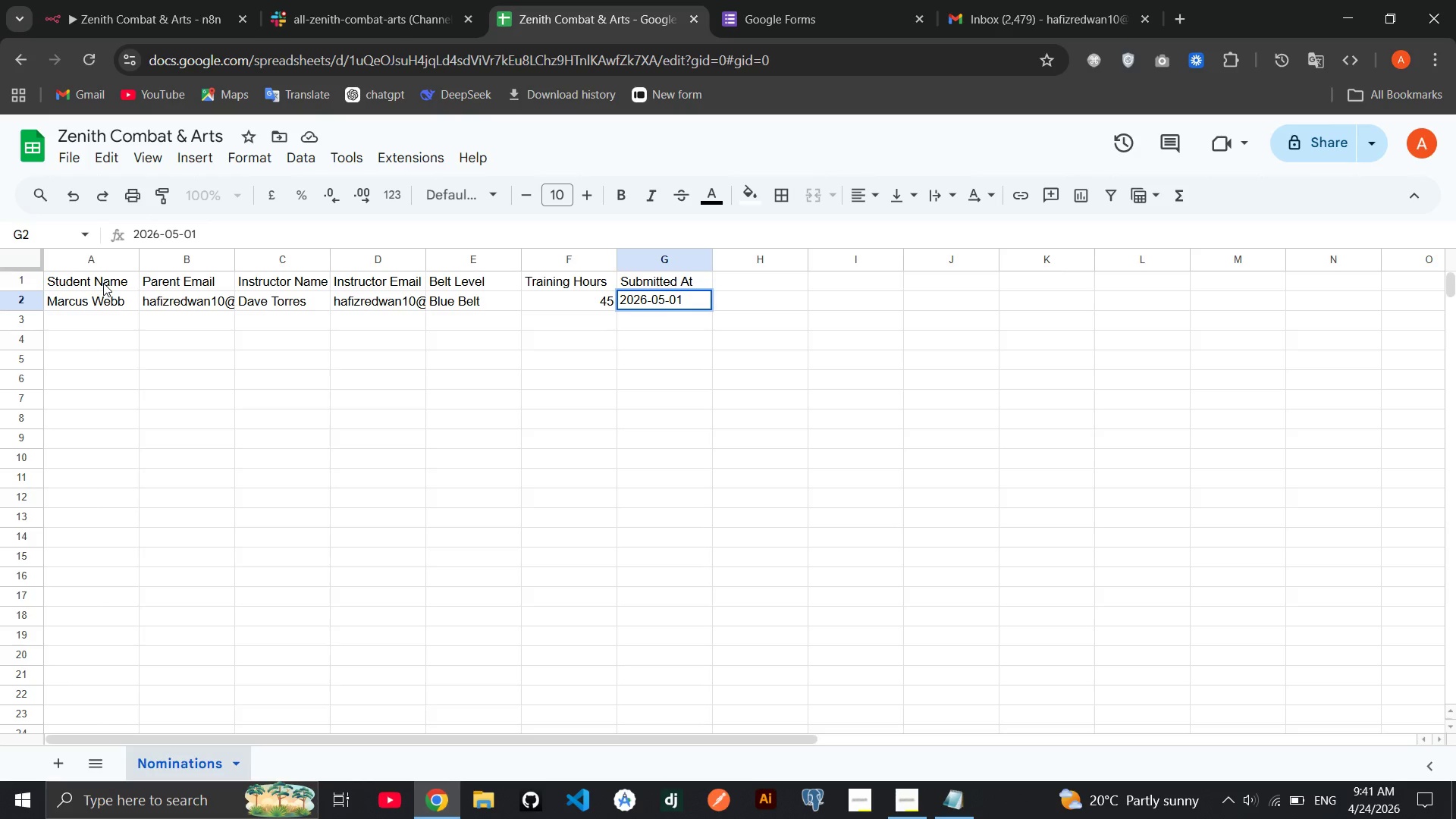 
left_click([89, 297])
 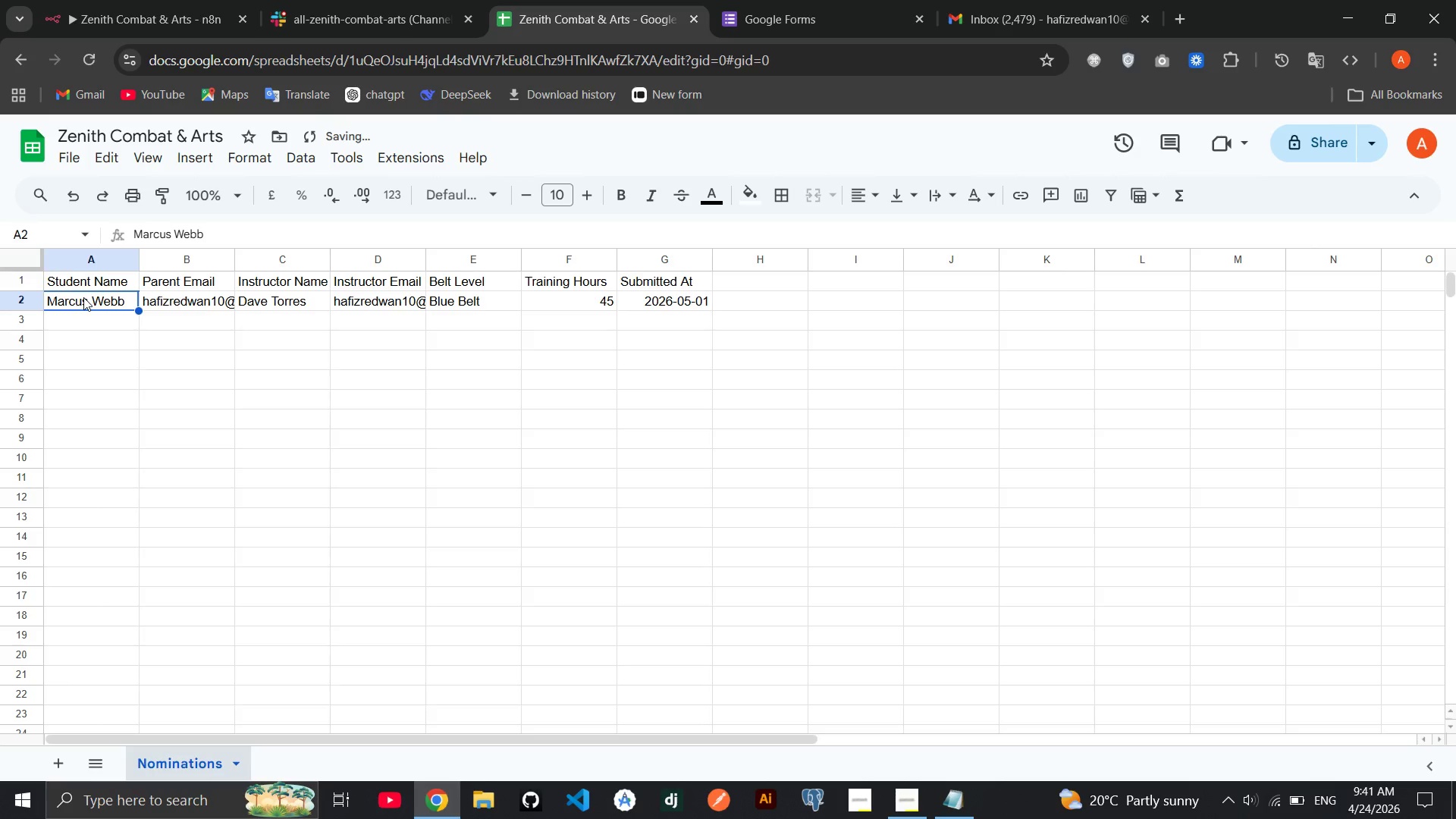 
left_click_drag(start_coordinate=[83, 297], to_coordinate=[661, 296])
 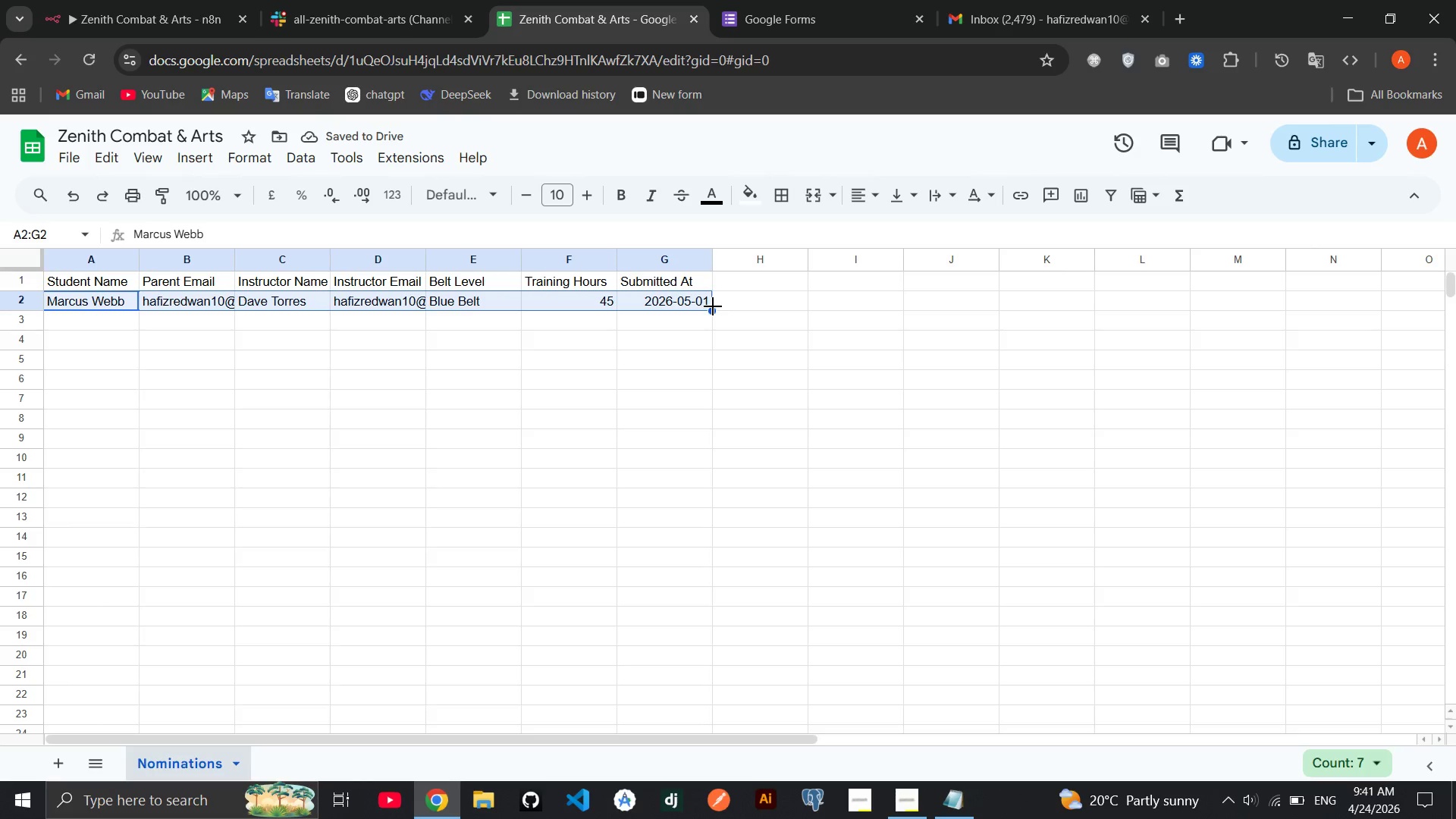 
left_click_drag(start_coordinate=[713, 306], to_coordinate=[714, 322])
 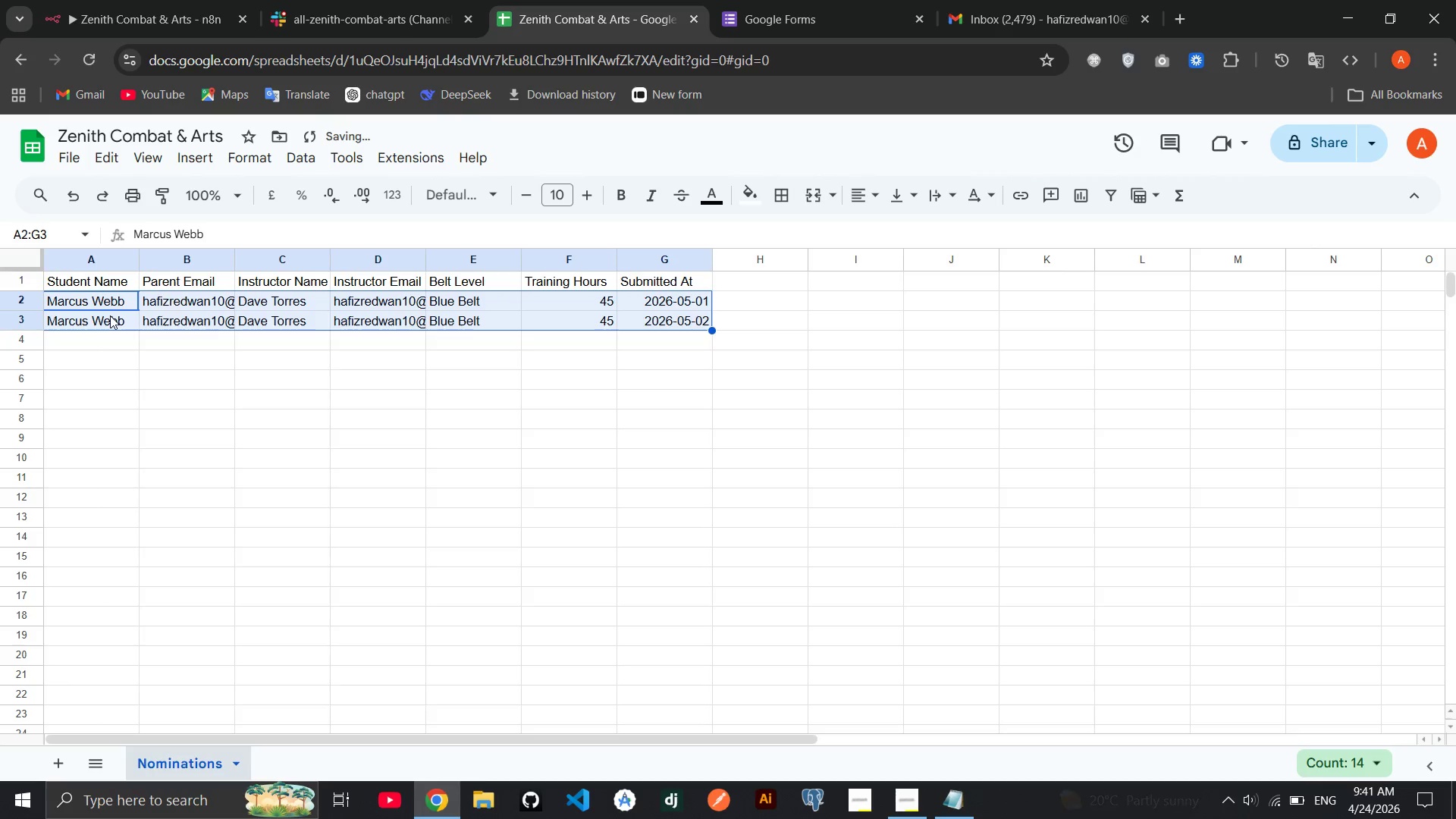 
double_click([110, 315])
 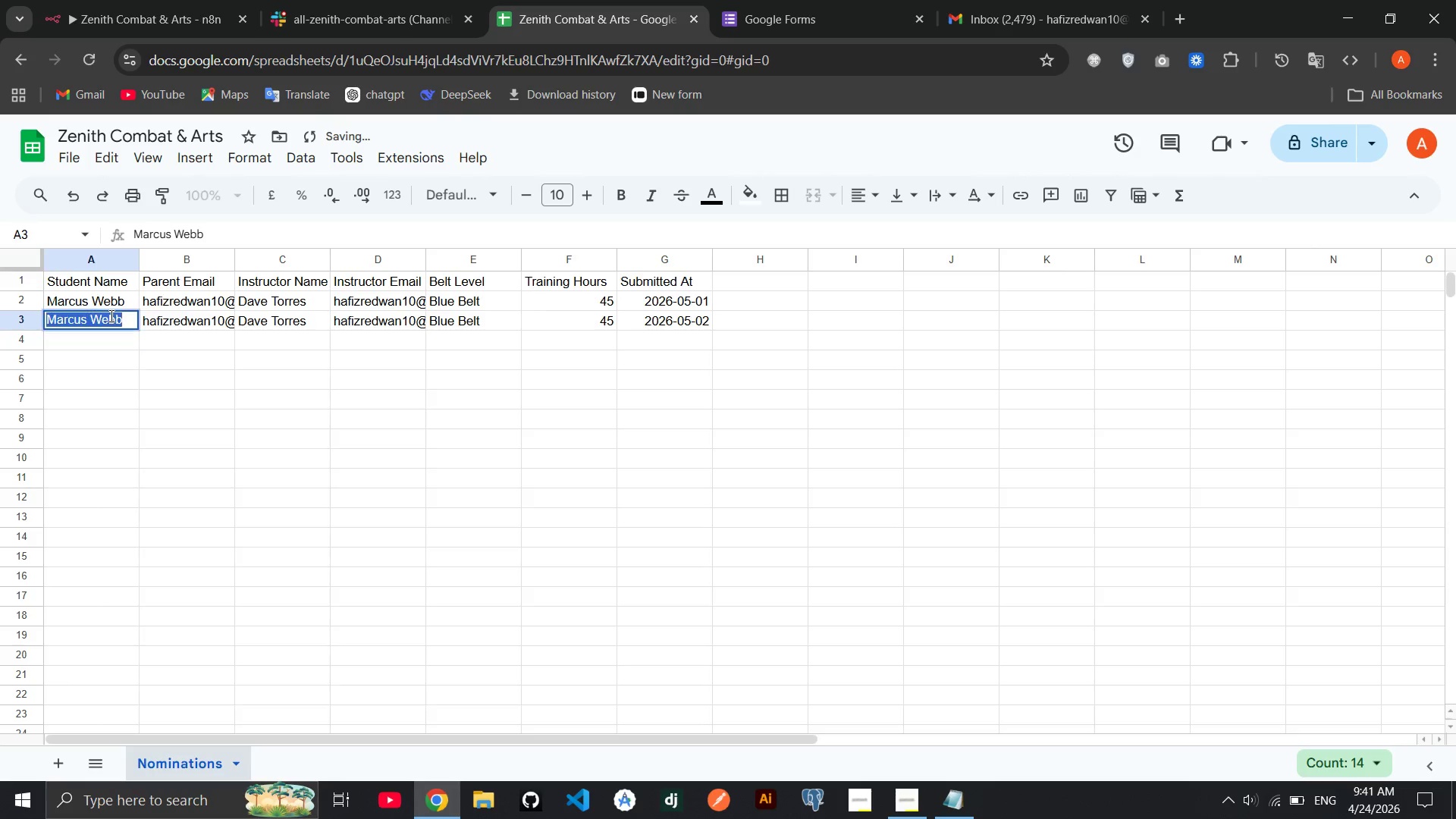 
triple_click([110, 315])
 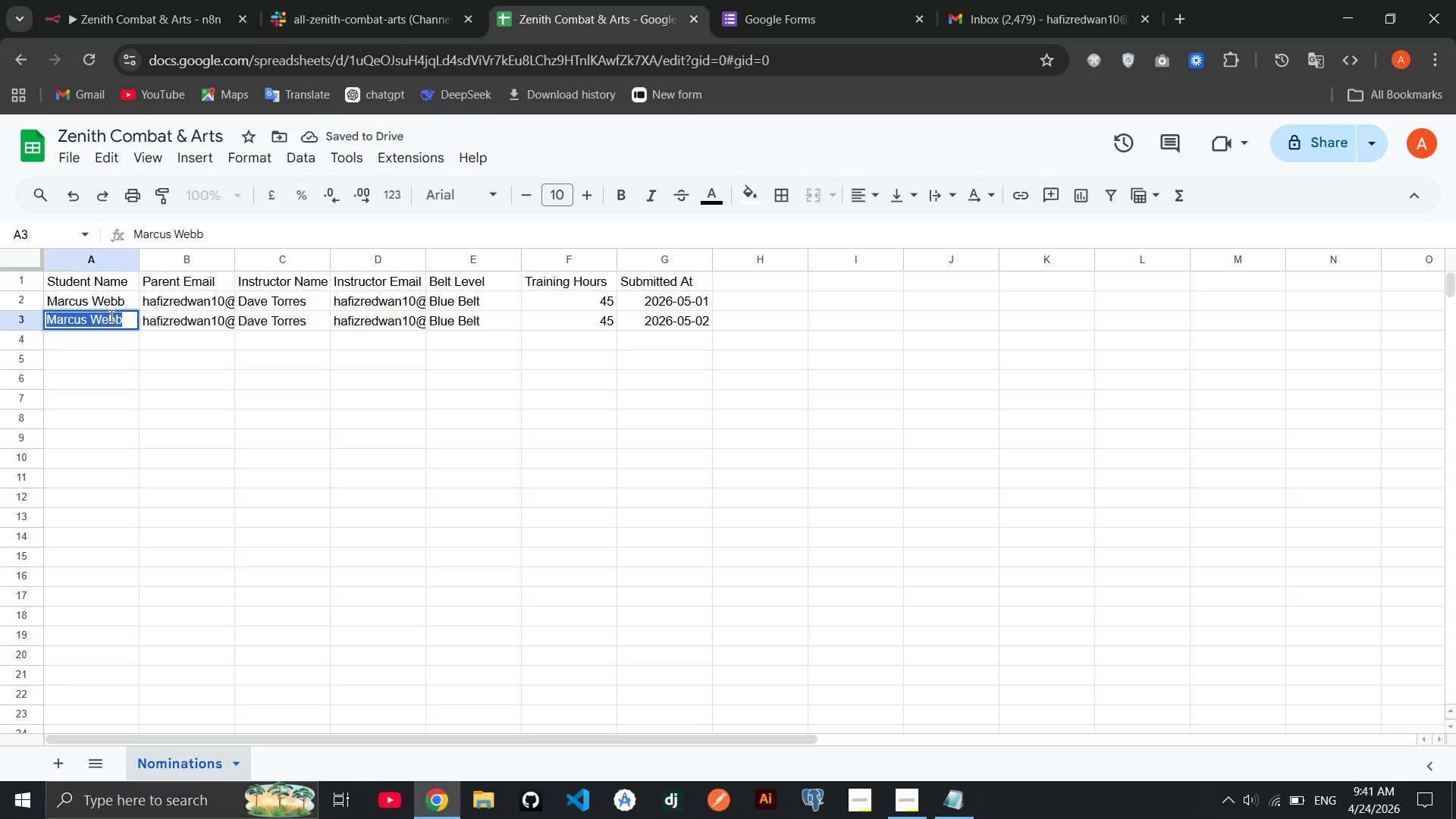 
type(Linda Okafor)
 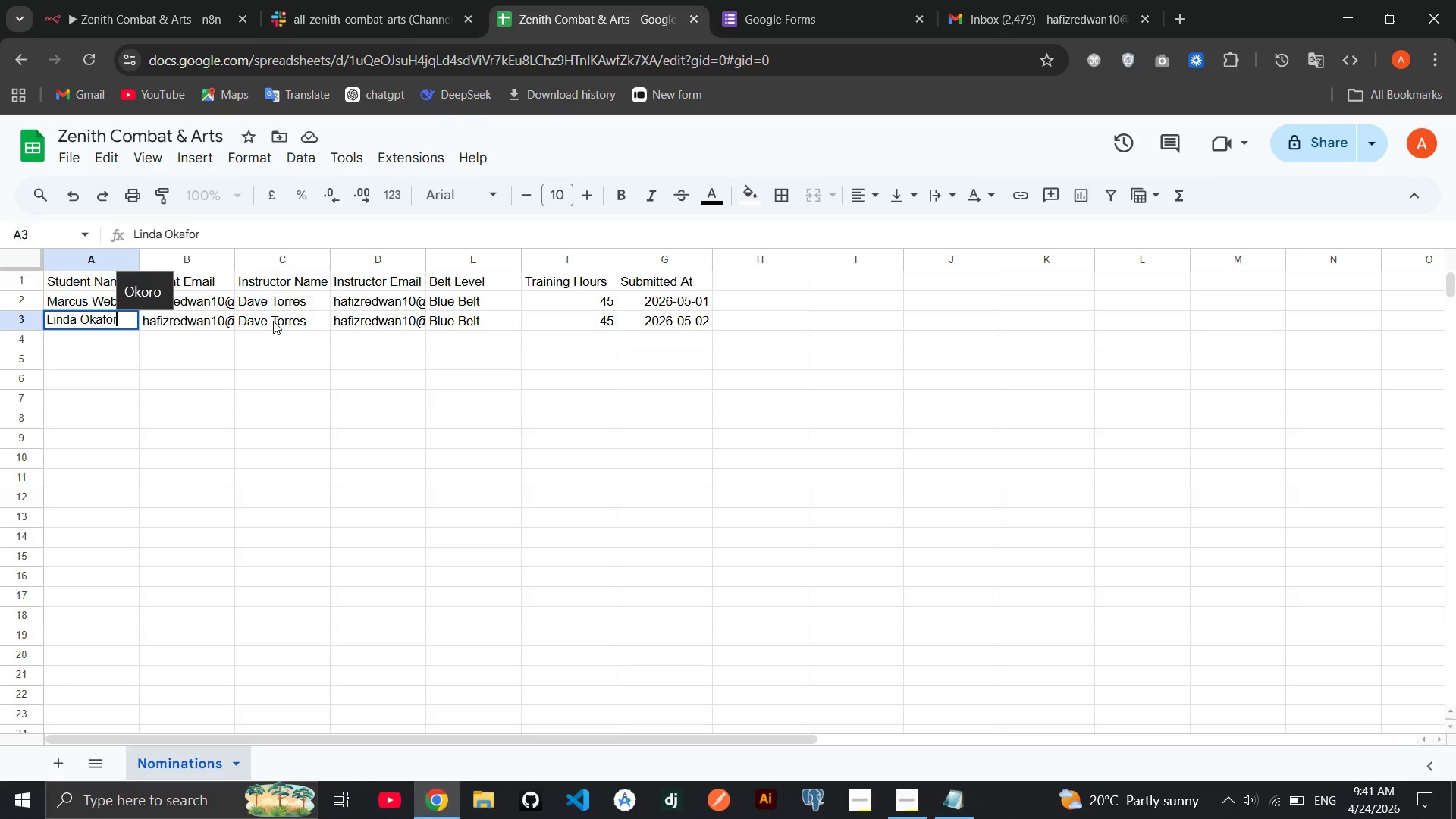 
double_click([273, 321])
 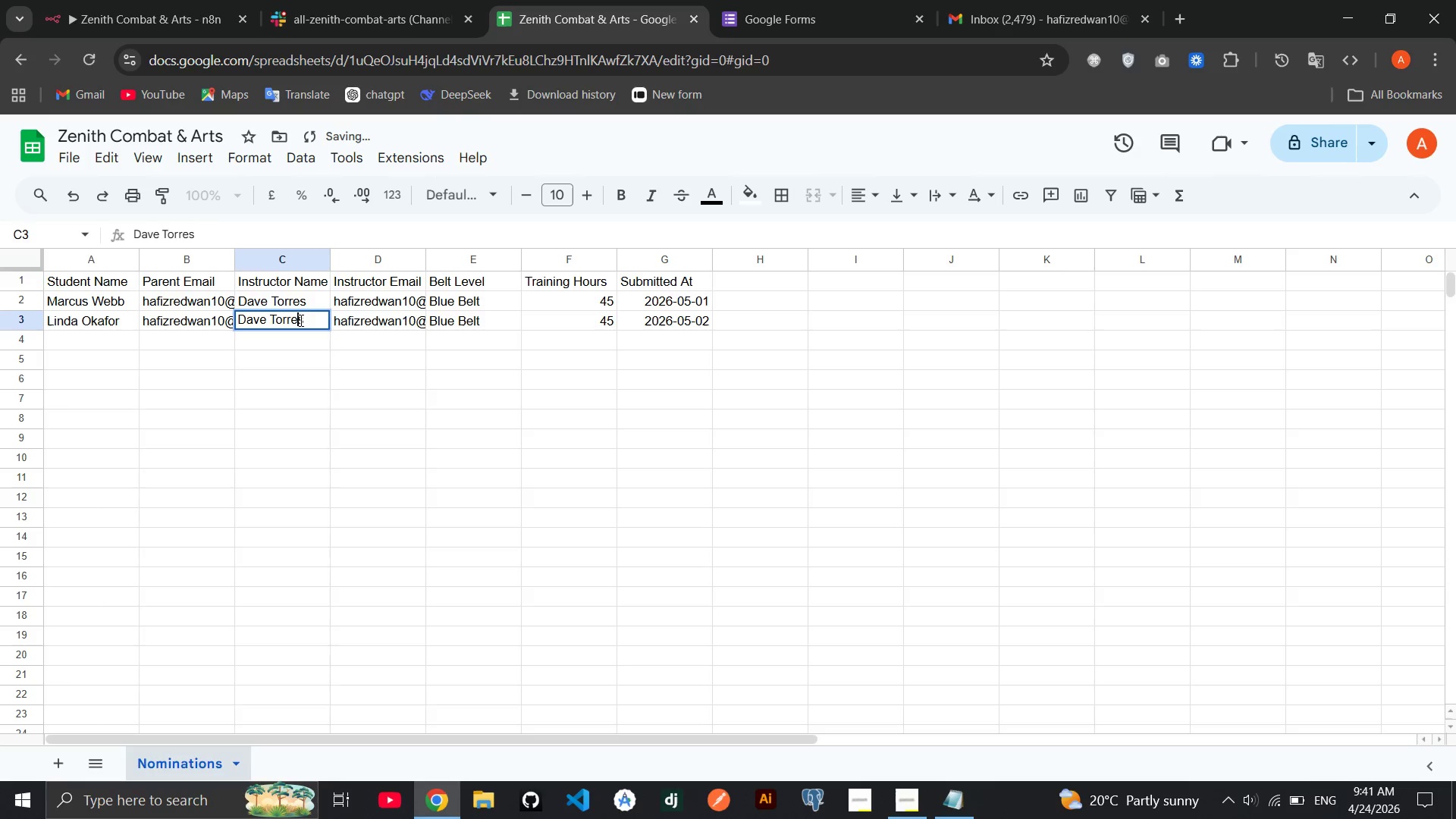 
double_click([300, 320])